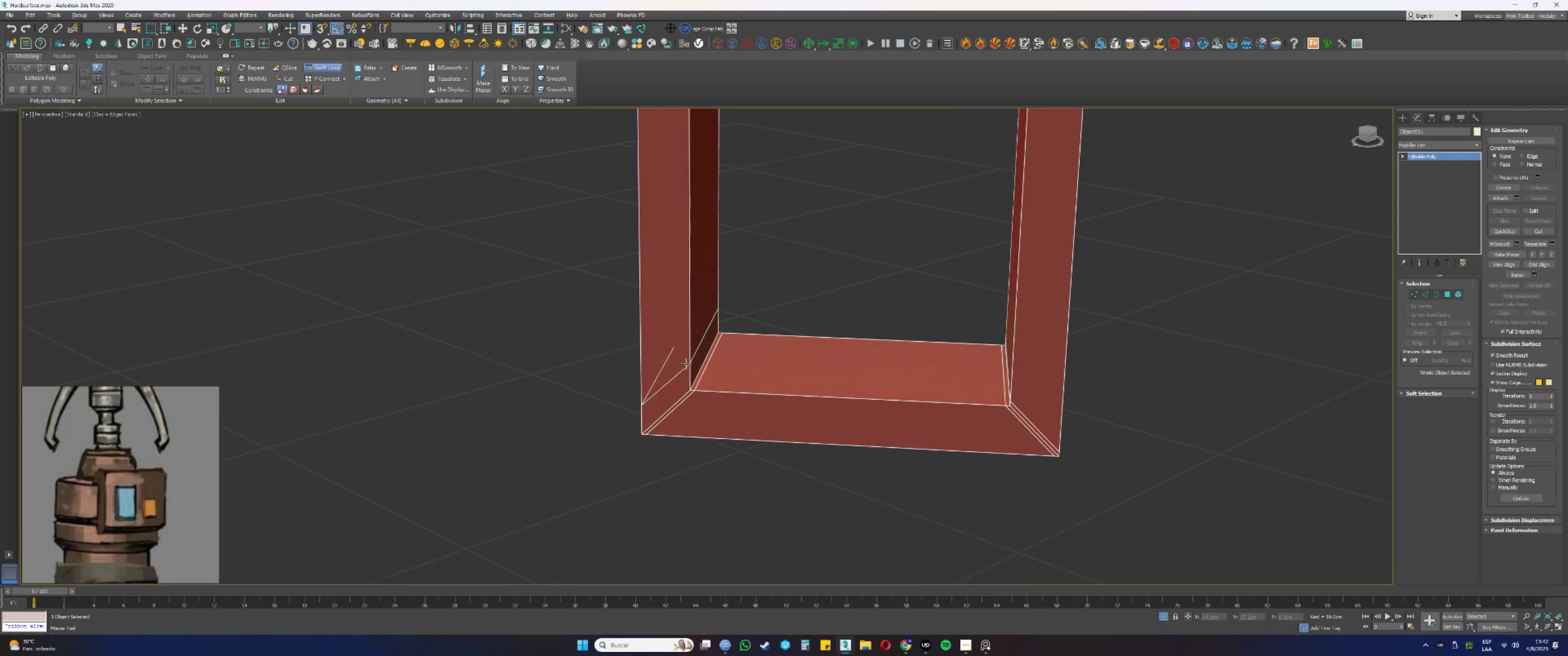 
hold_key(key=ControlLeft, duration=1.46)
hold_key(key=AltLeft, duration=1.46)
left_click_drag(start_coordinate=[681, 369], to_coordinate=[680, 387])
 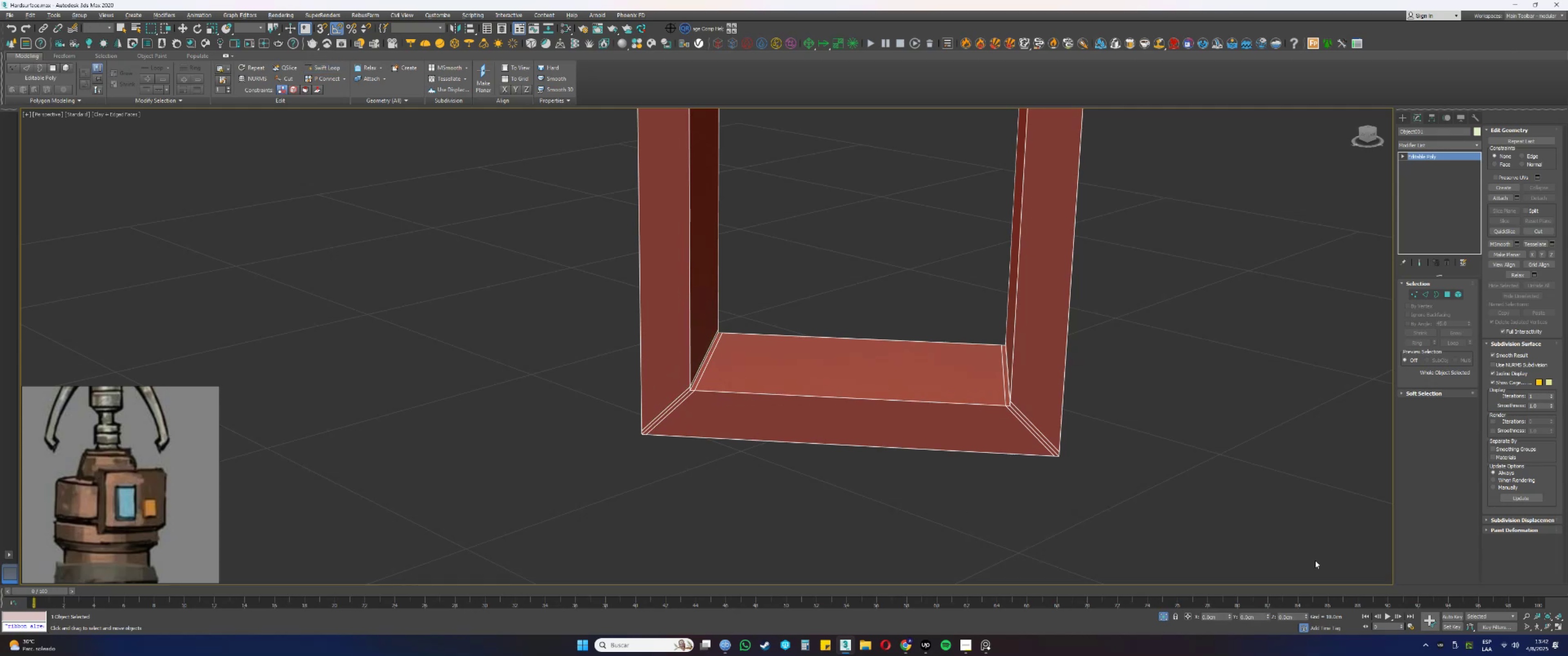 
hold_key(key=AltLeft, duration=0.42)
 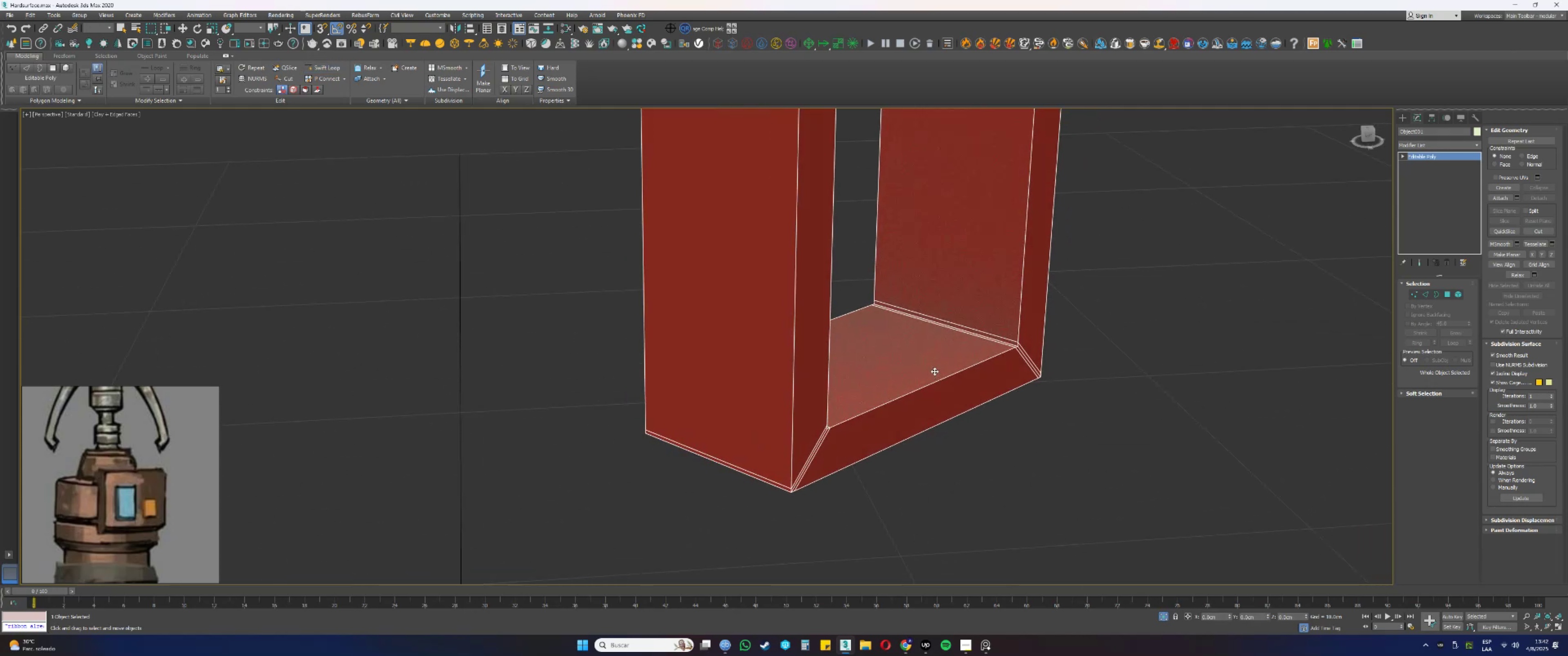 
key(Alt+AltLeft)
 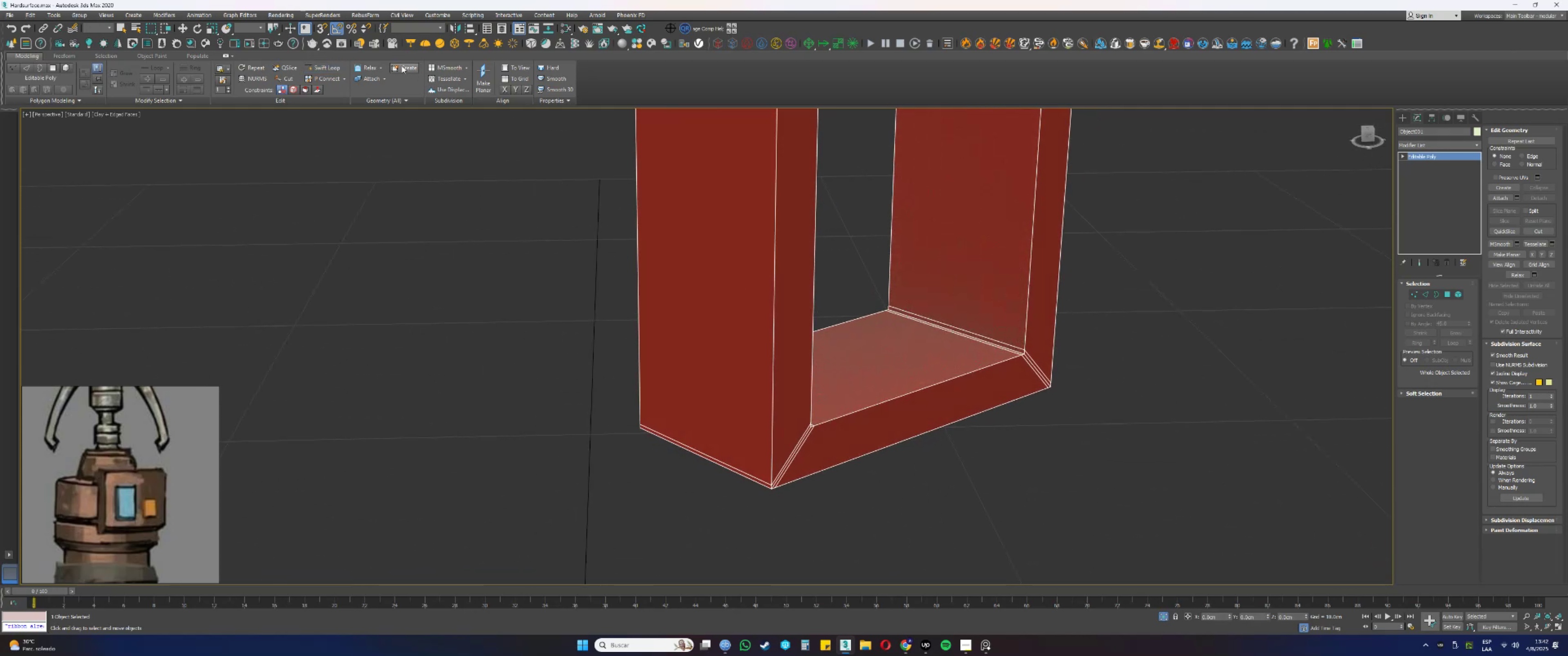 
left_click([325, 65])
 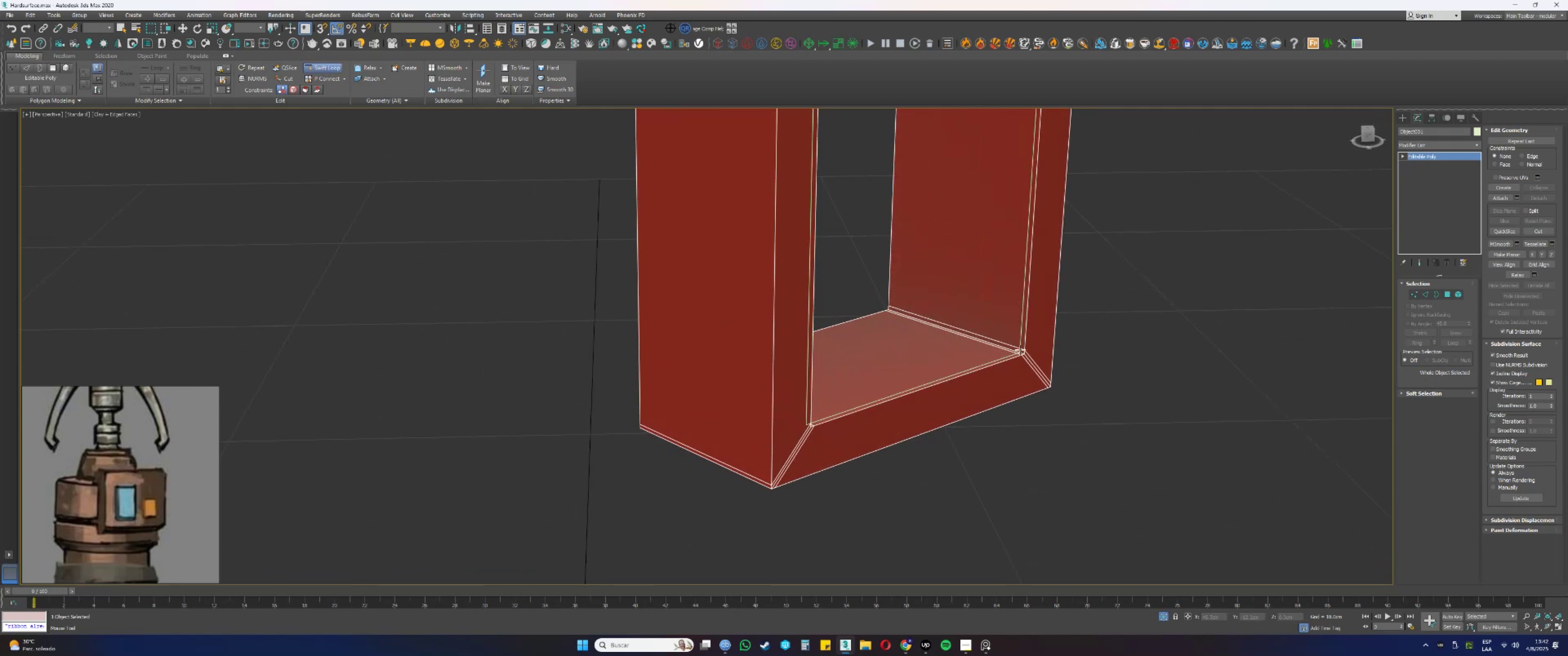 
left_click([1021, 350])
 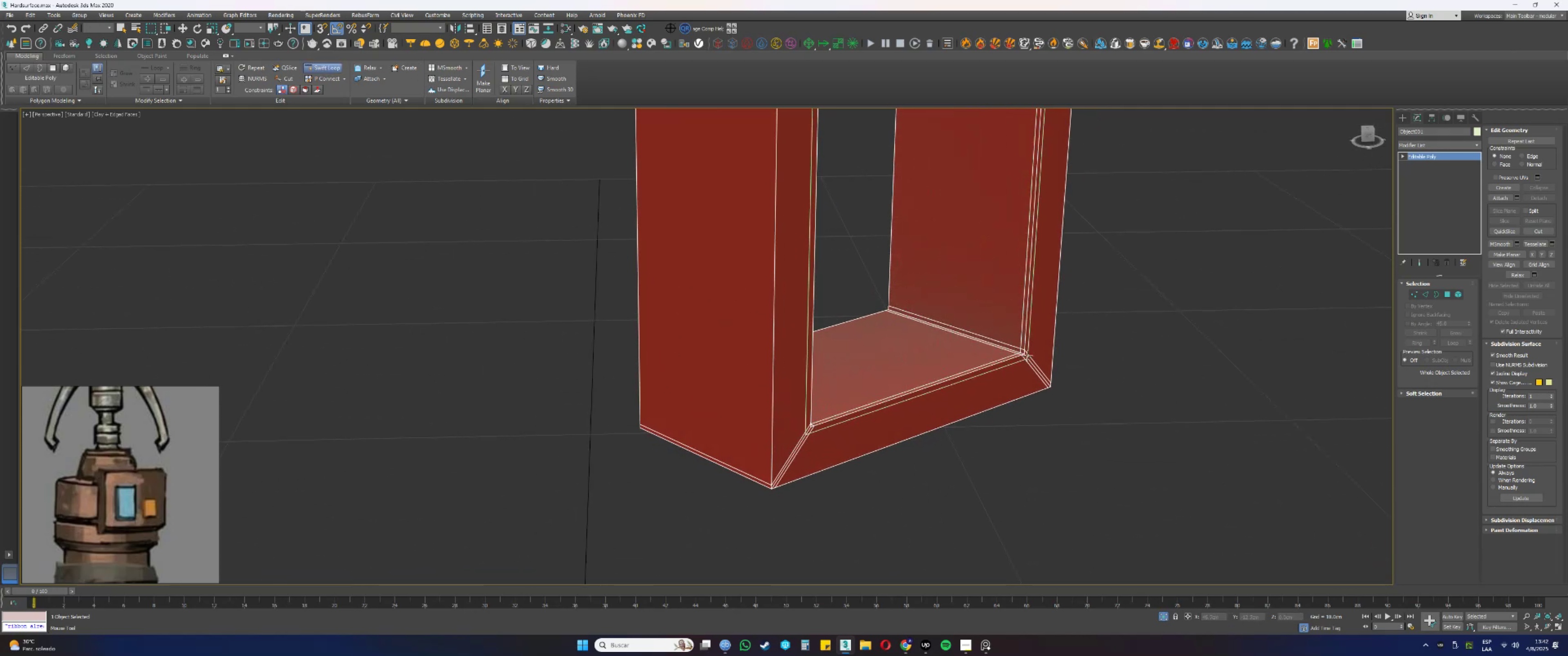 
left_click([1027, 356])
 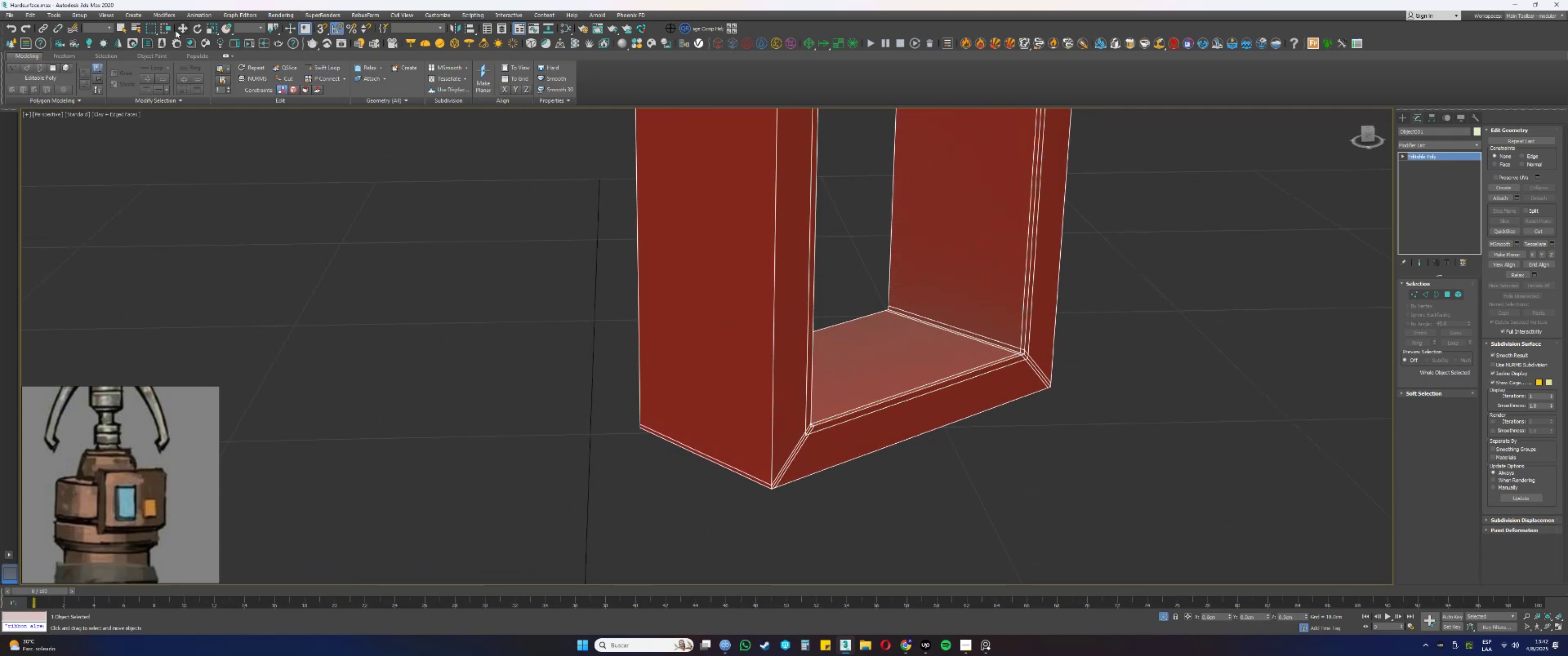 
left_click([324, 69])
 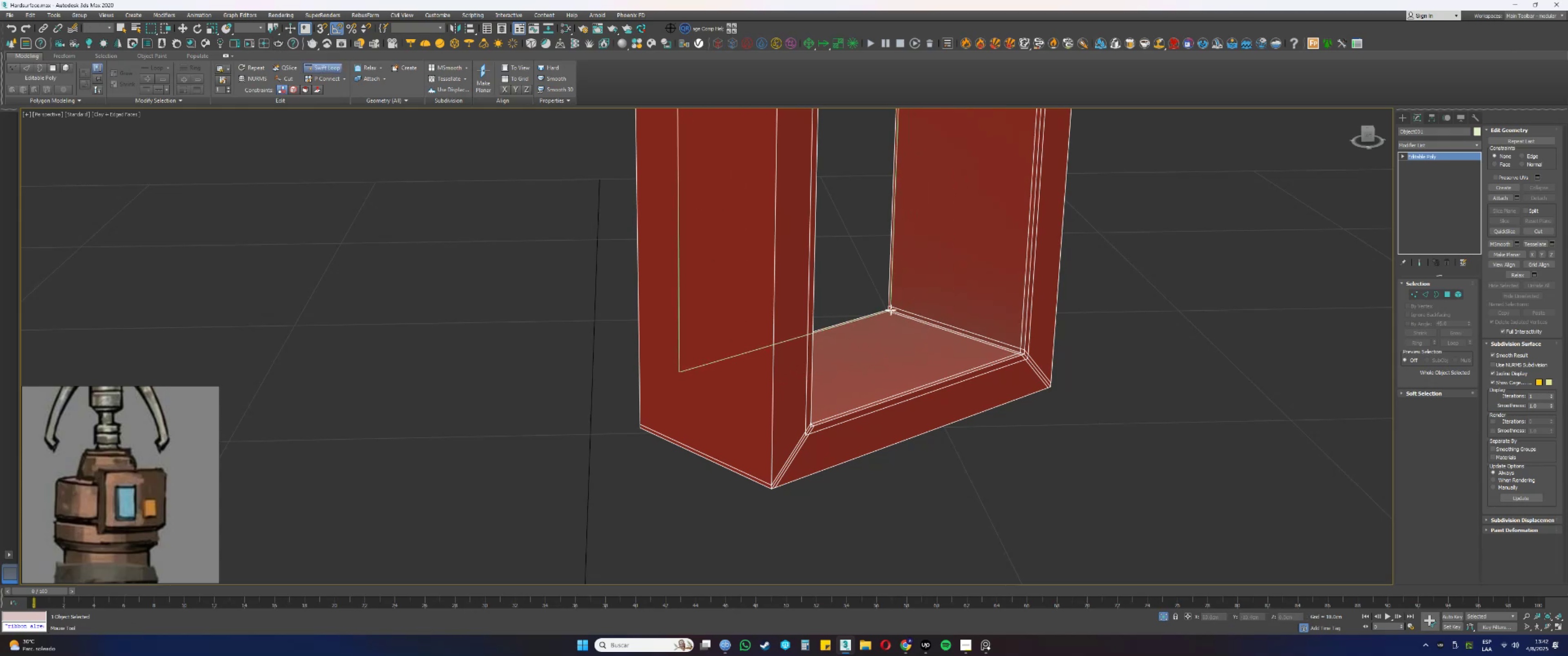 
left_click([891, 310])
 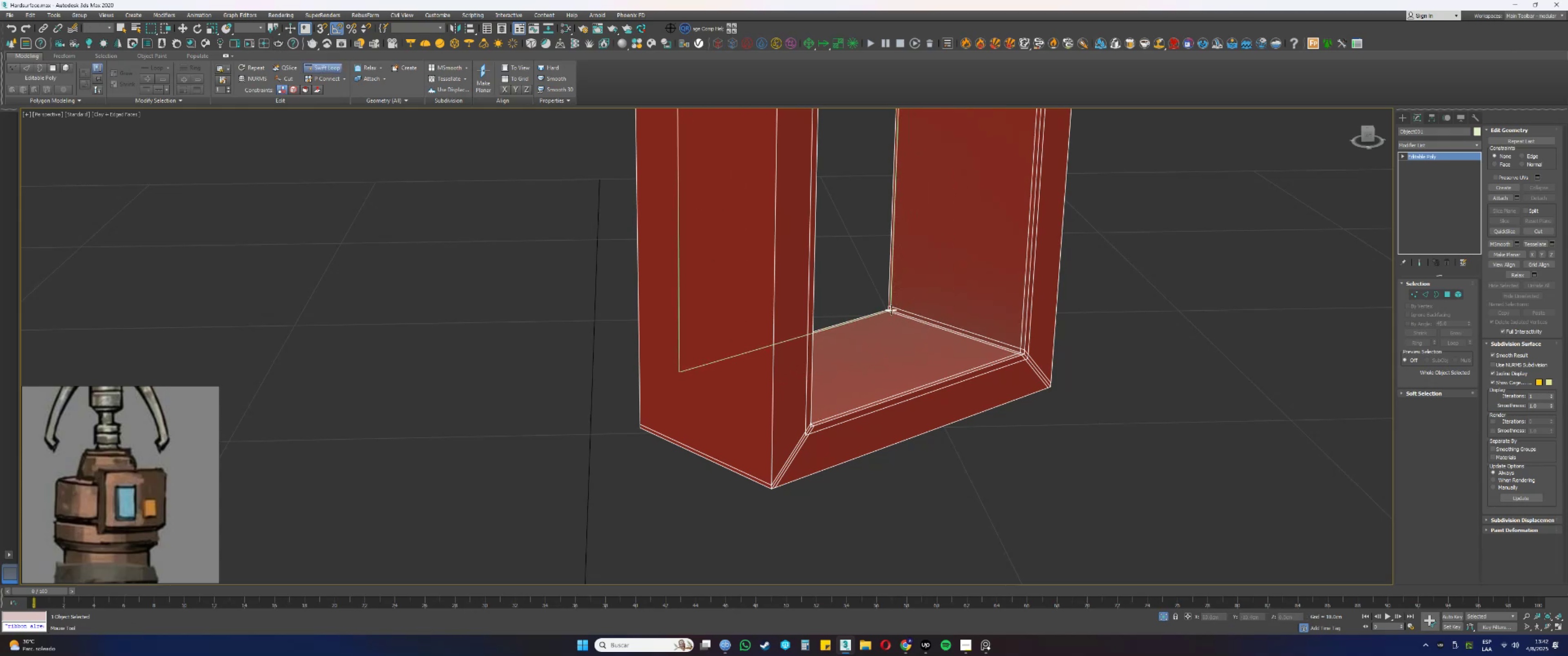 
right_click([915, 283])
 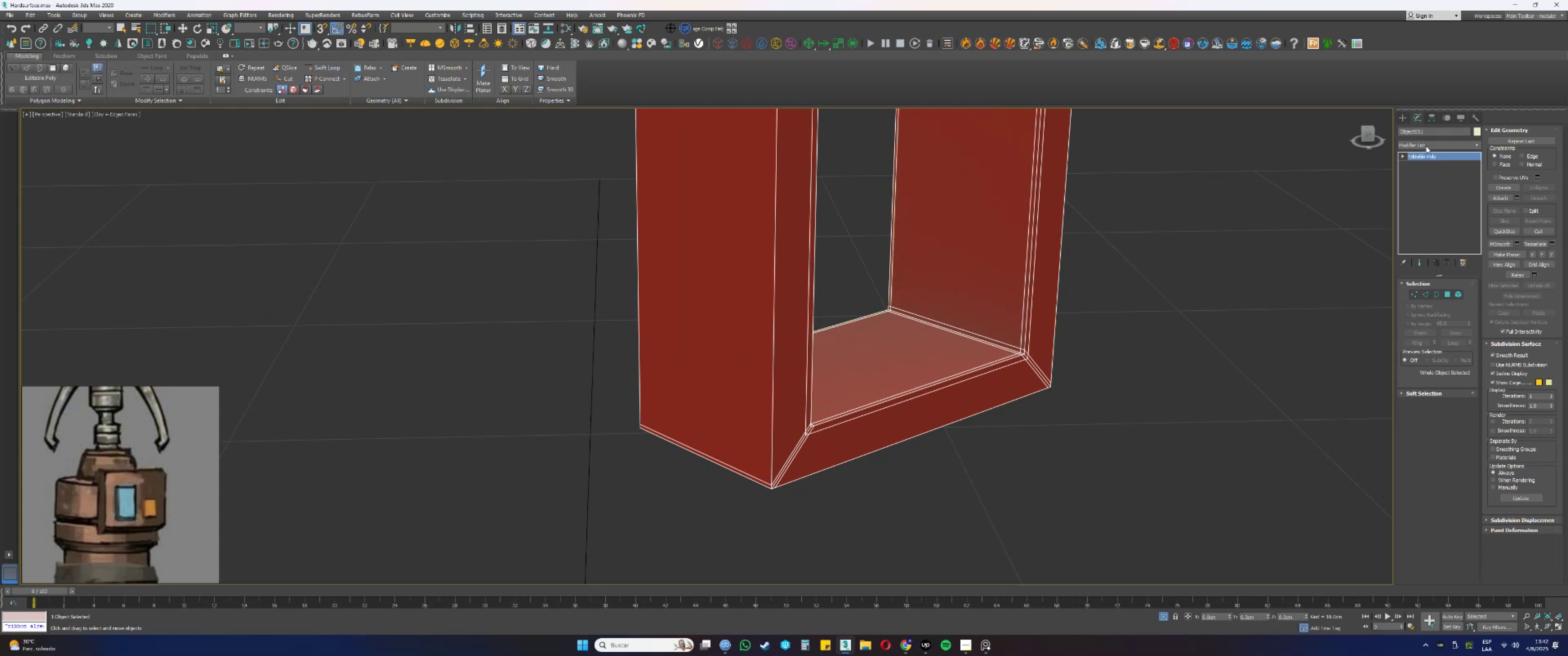 
right_click([1423, 156])
 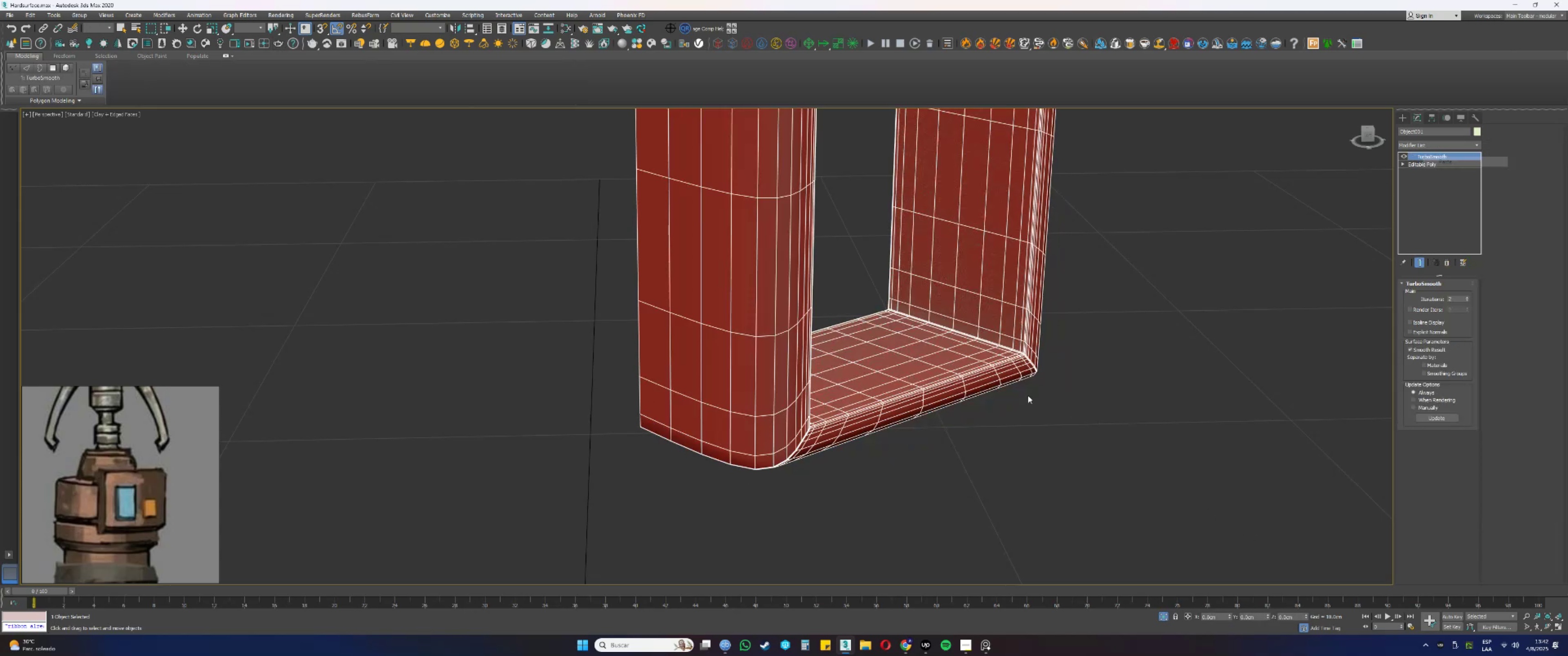 
key(F3)
 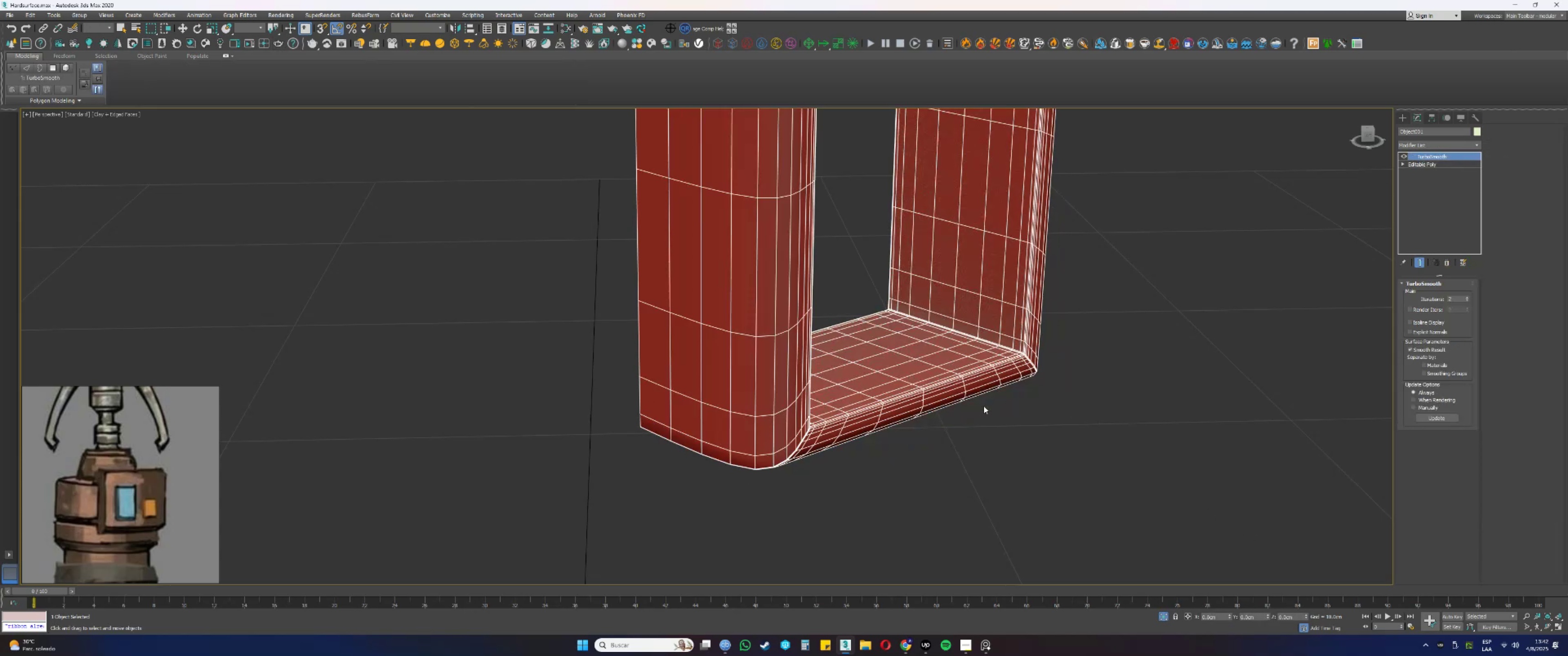 
key(F3)
 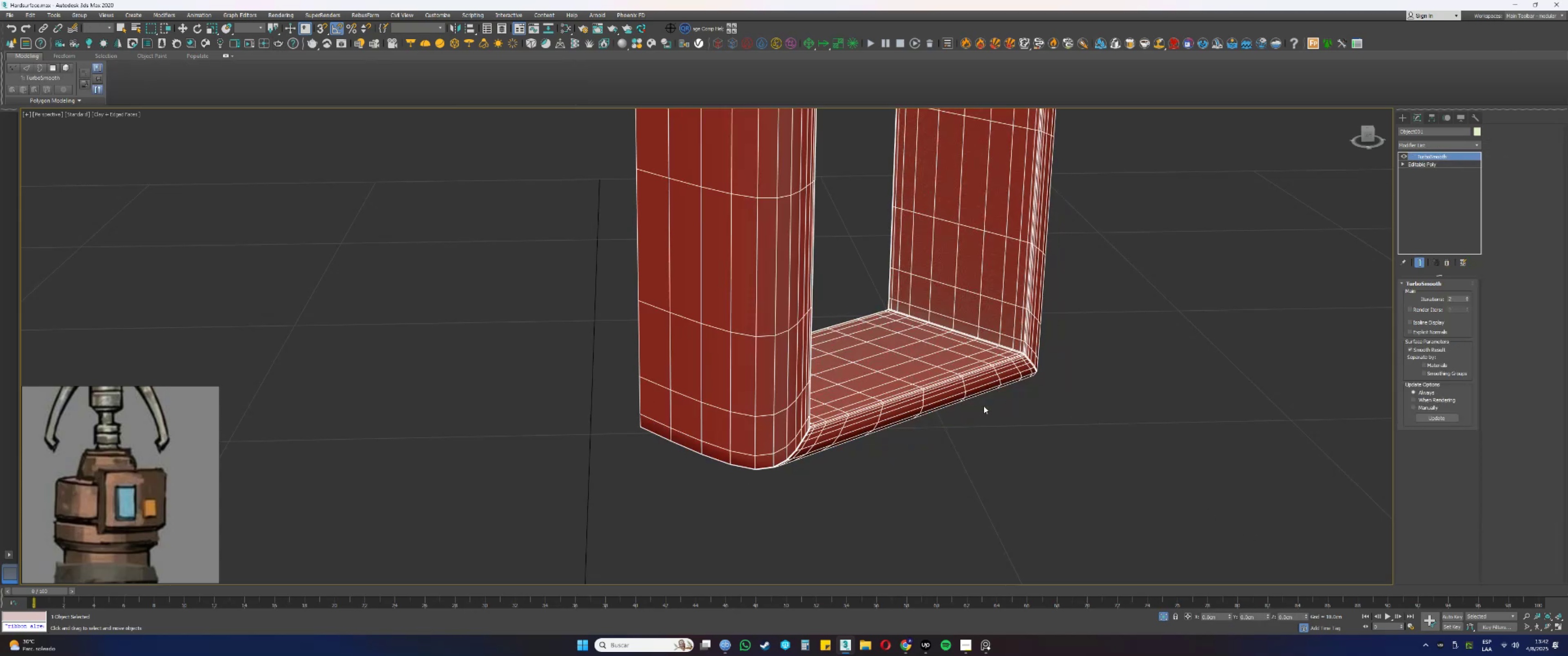 
key(F4)
 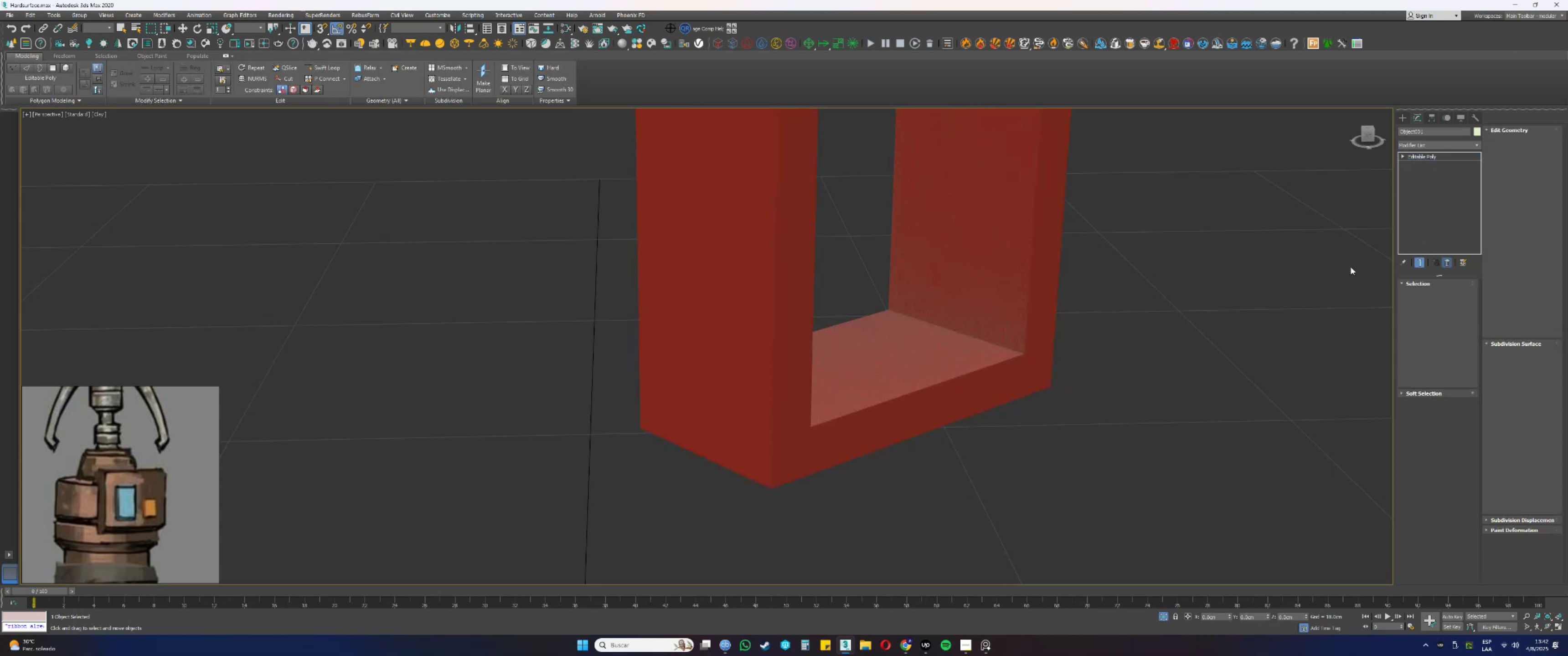 
key(F4)
 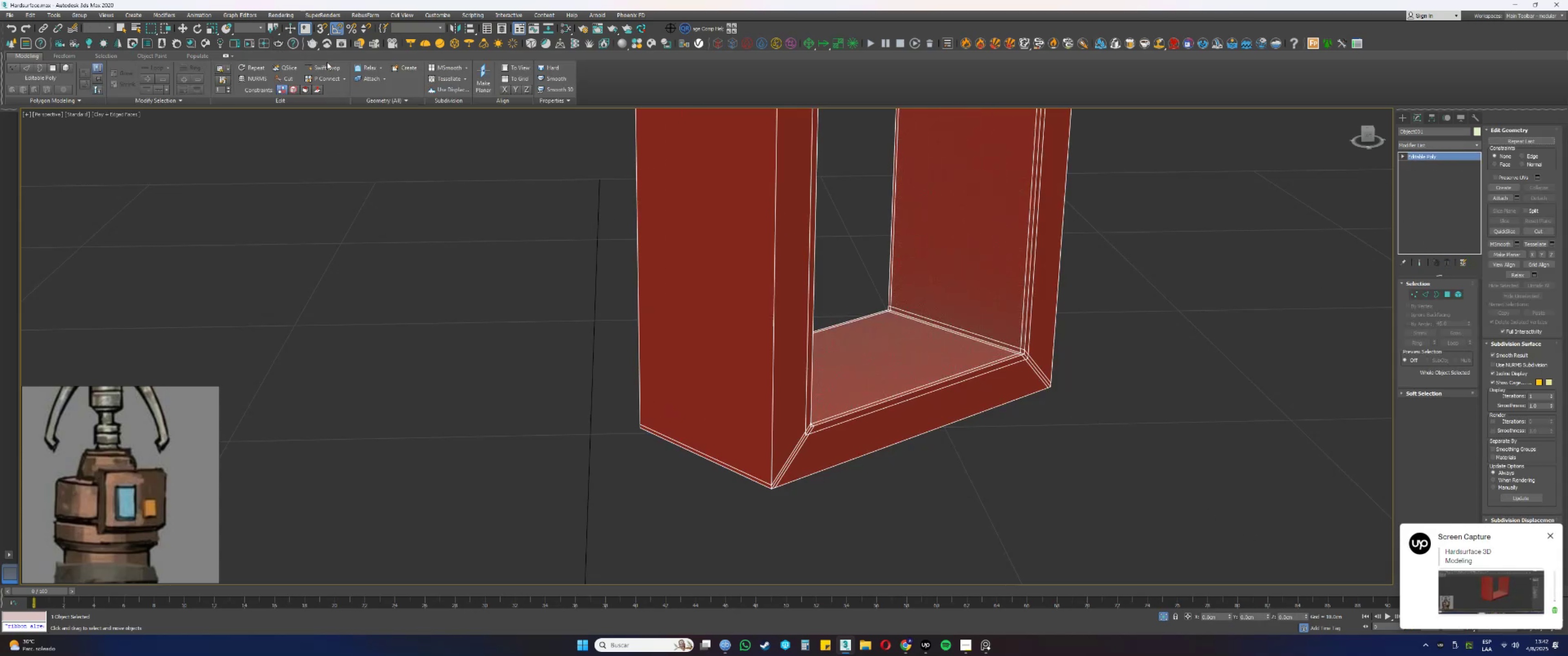 
left_click([325, 64])
 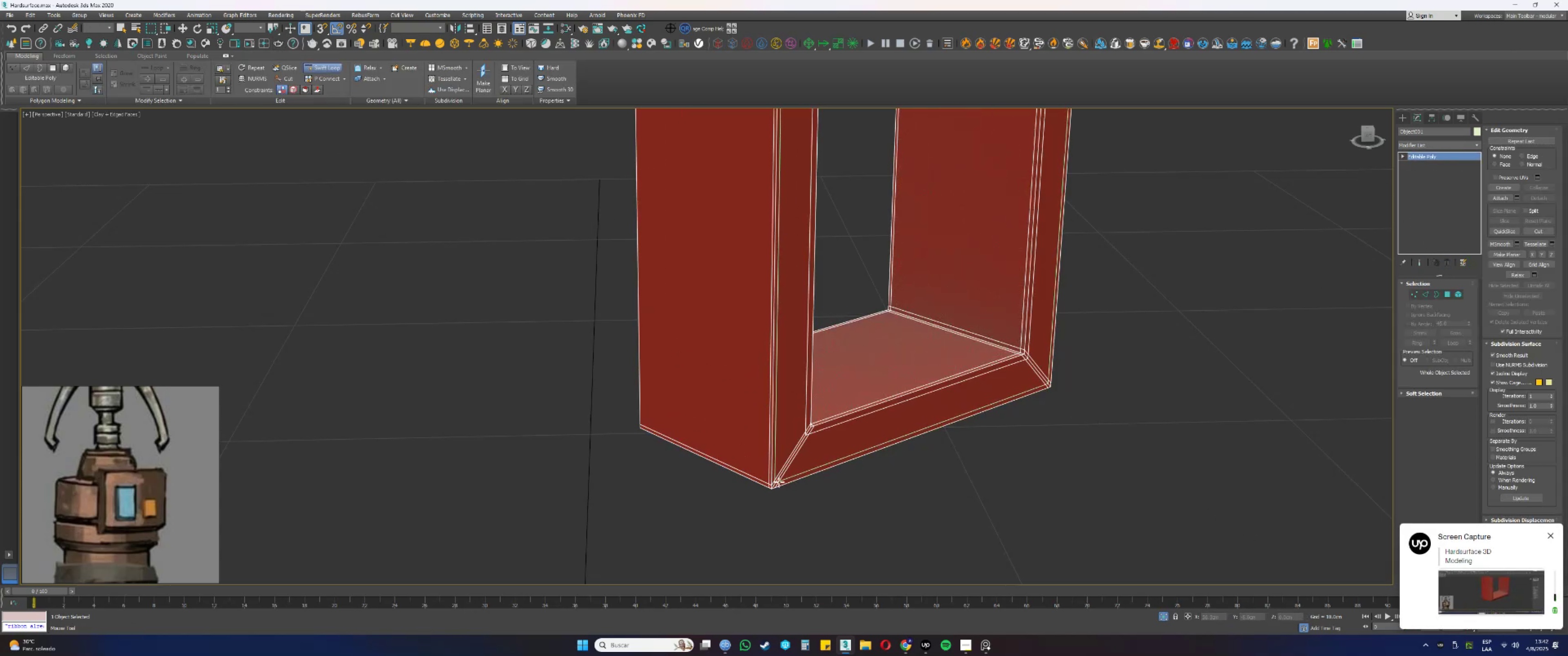 
scroll: coordinate [771, 483], scroll_direction: none, amount: 0.0
 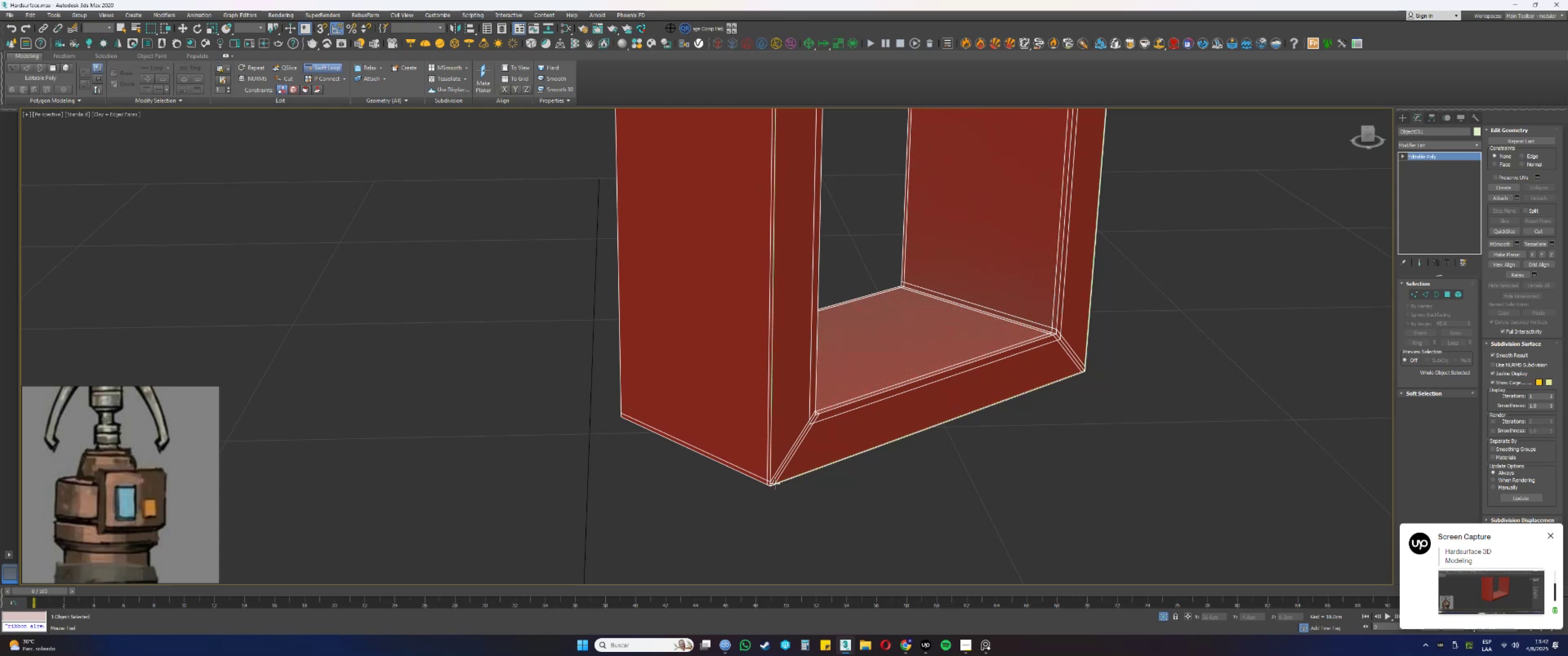 
left_click([773, 482])
 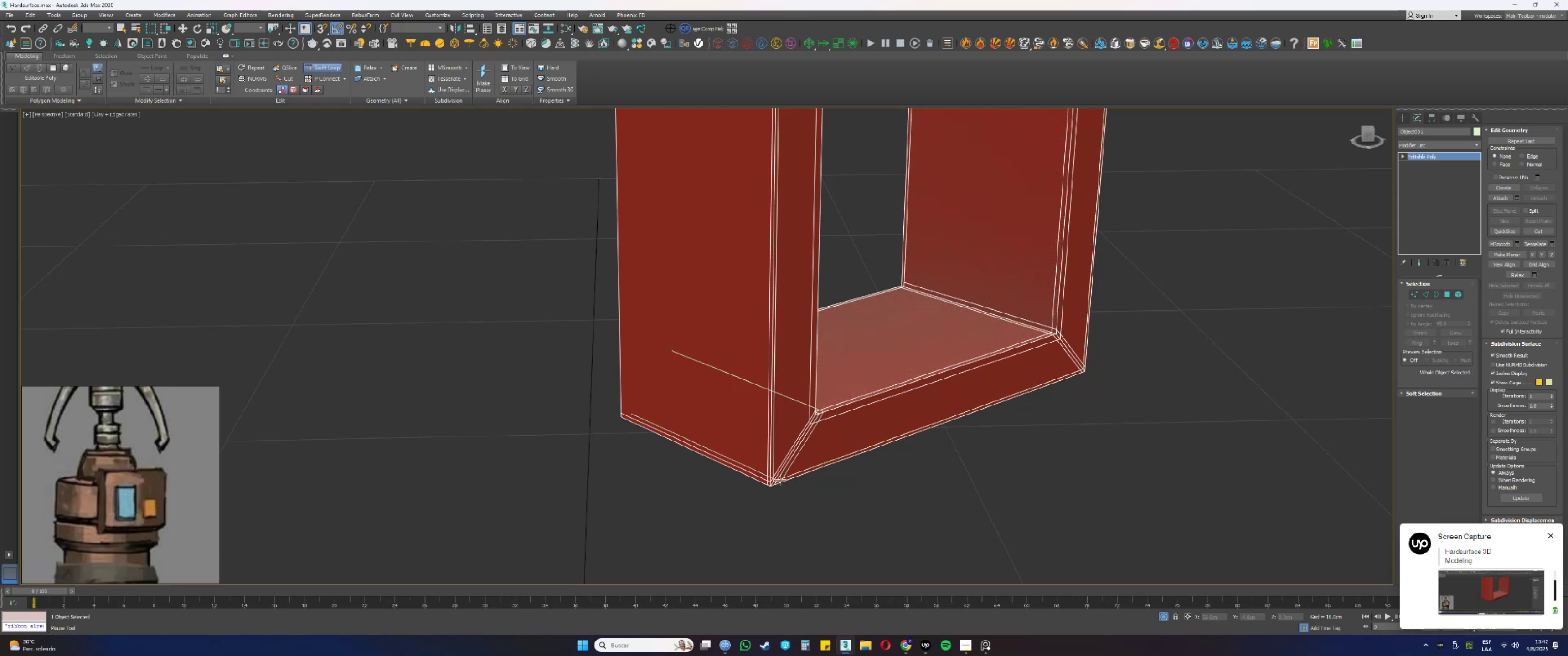 
right_click([817, 451])
 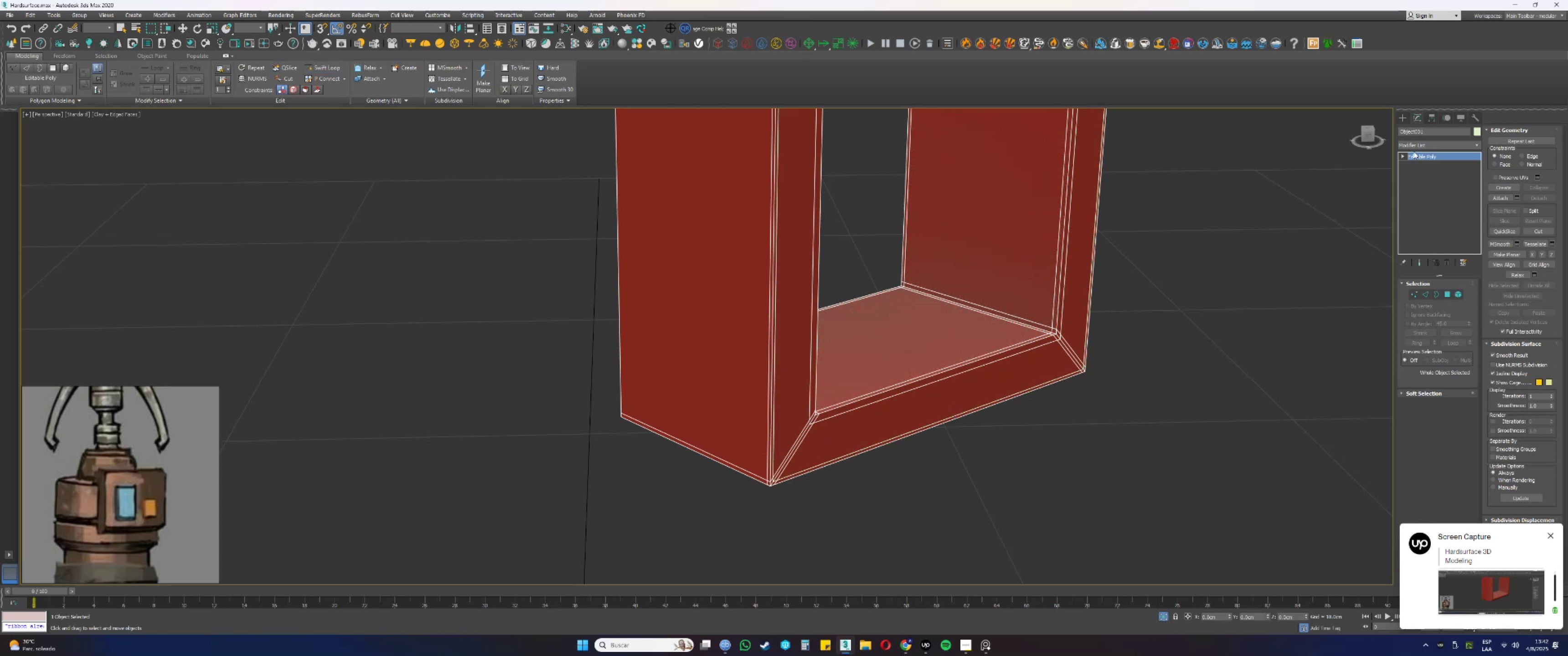 
right_click([1419, 156])
 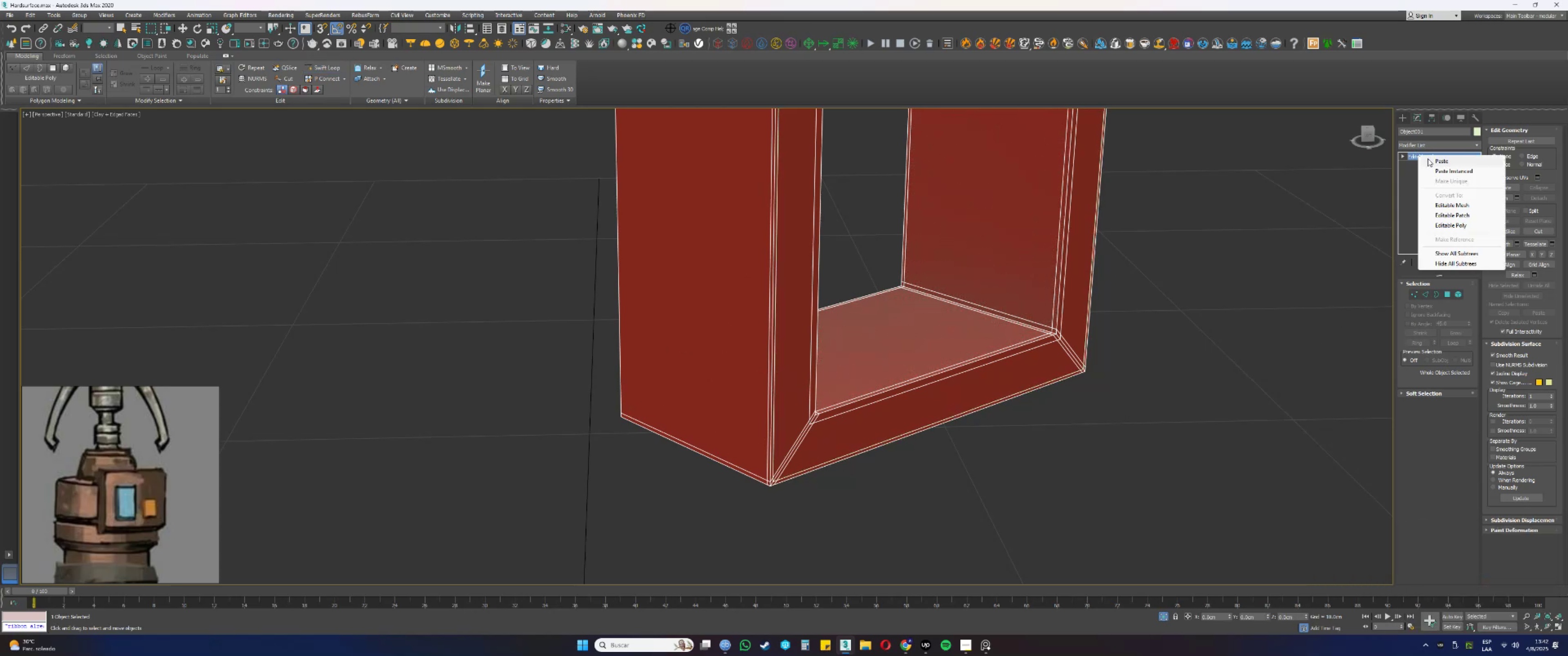 
left_click([1435, 161])
 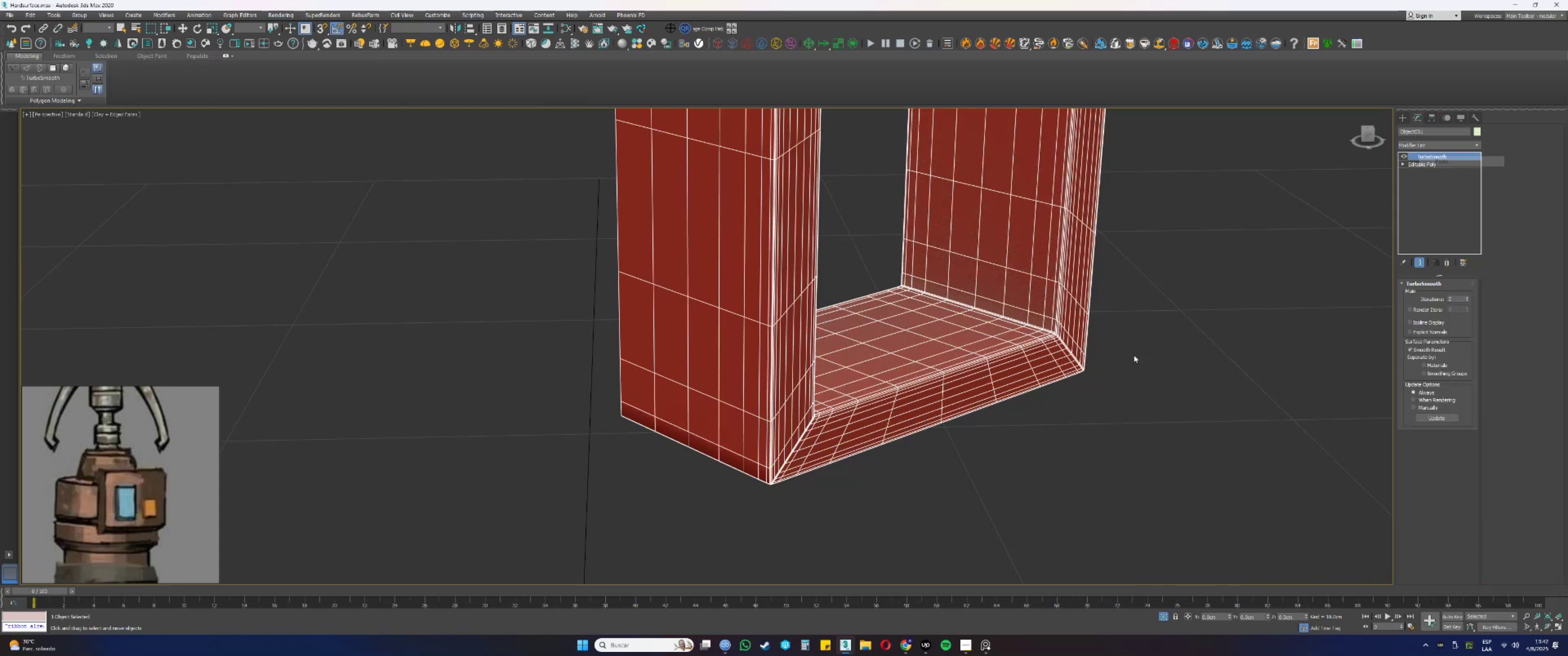 
key(F3)
 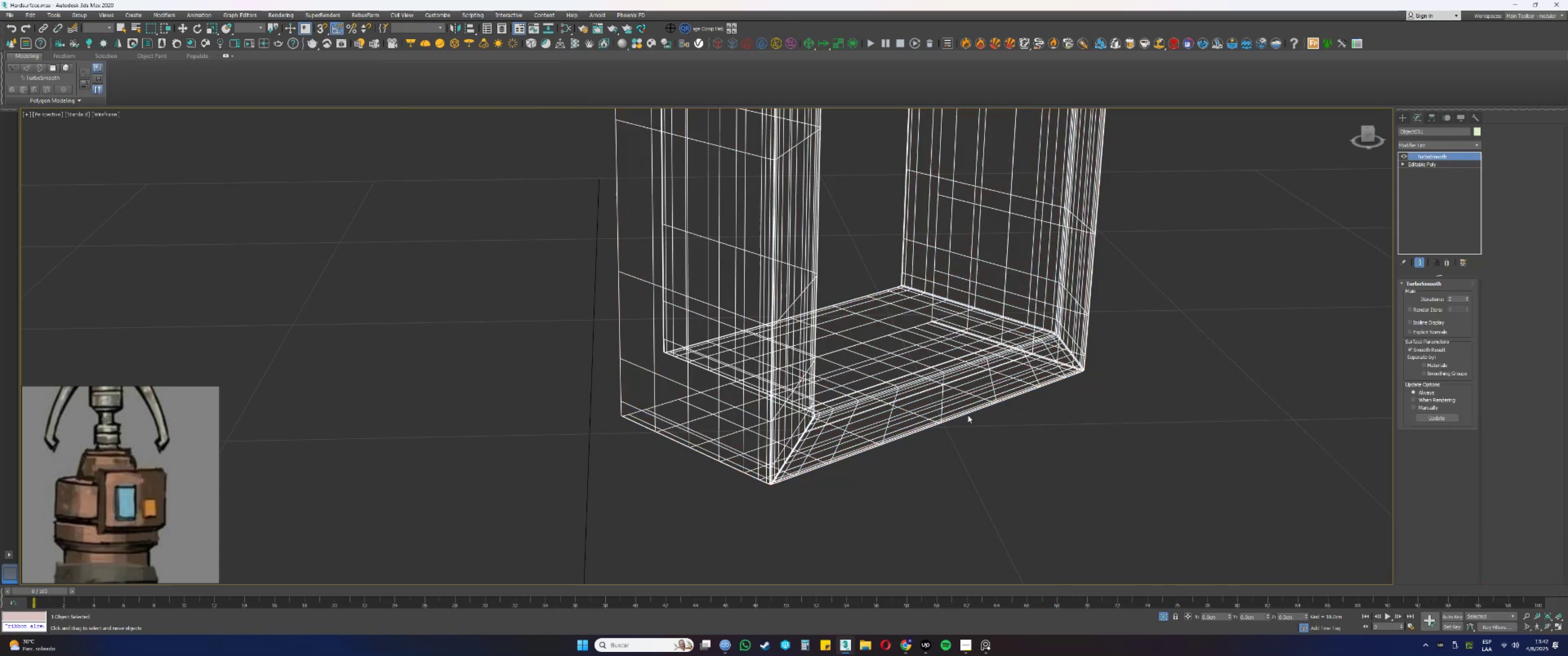 
key(F3)
 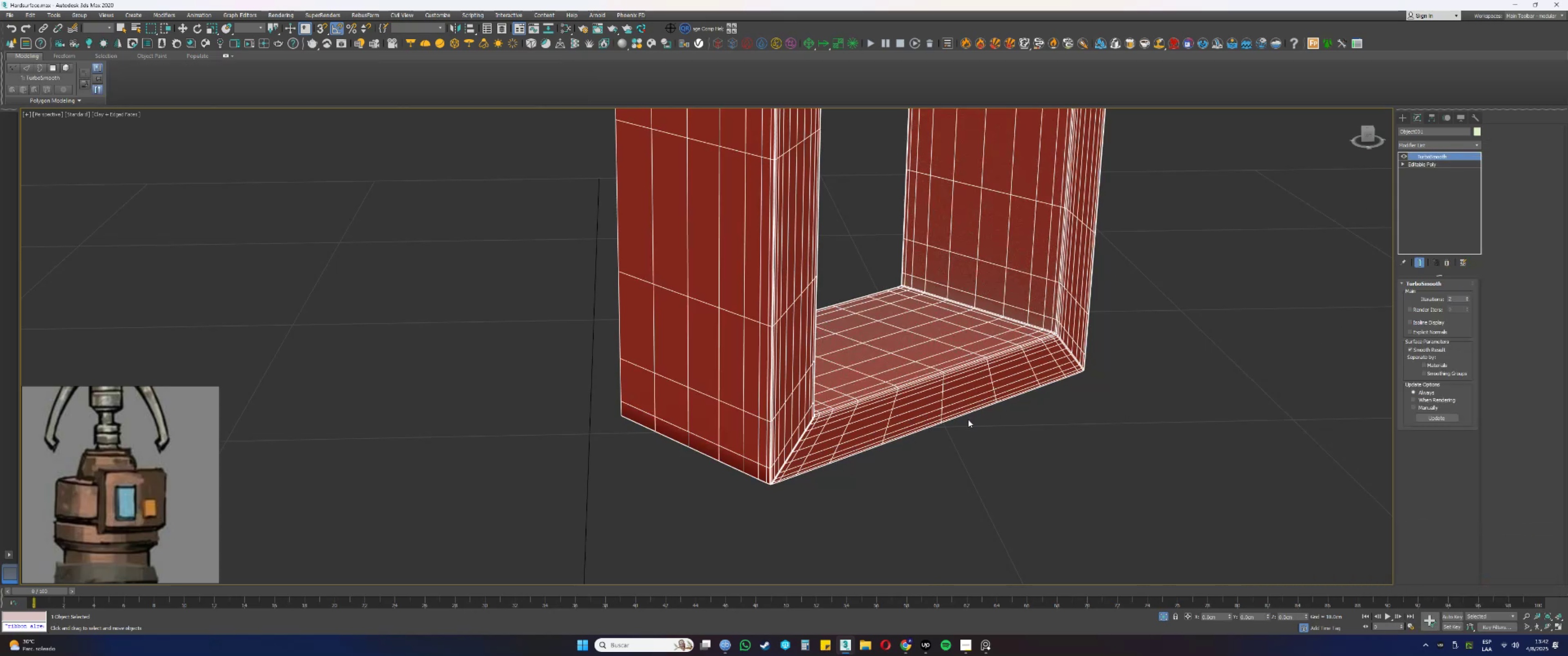 
key(F4)
 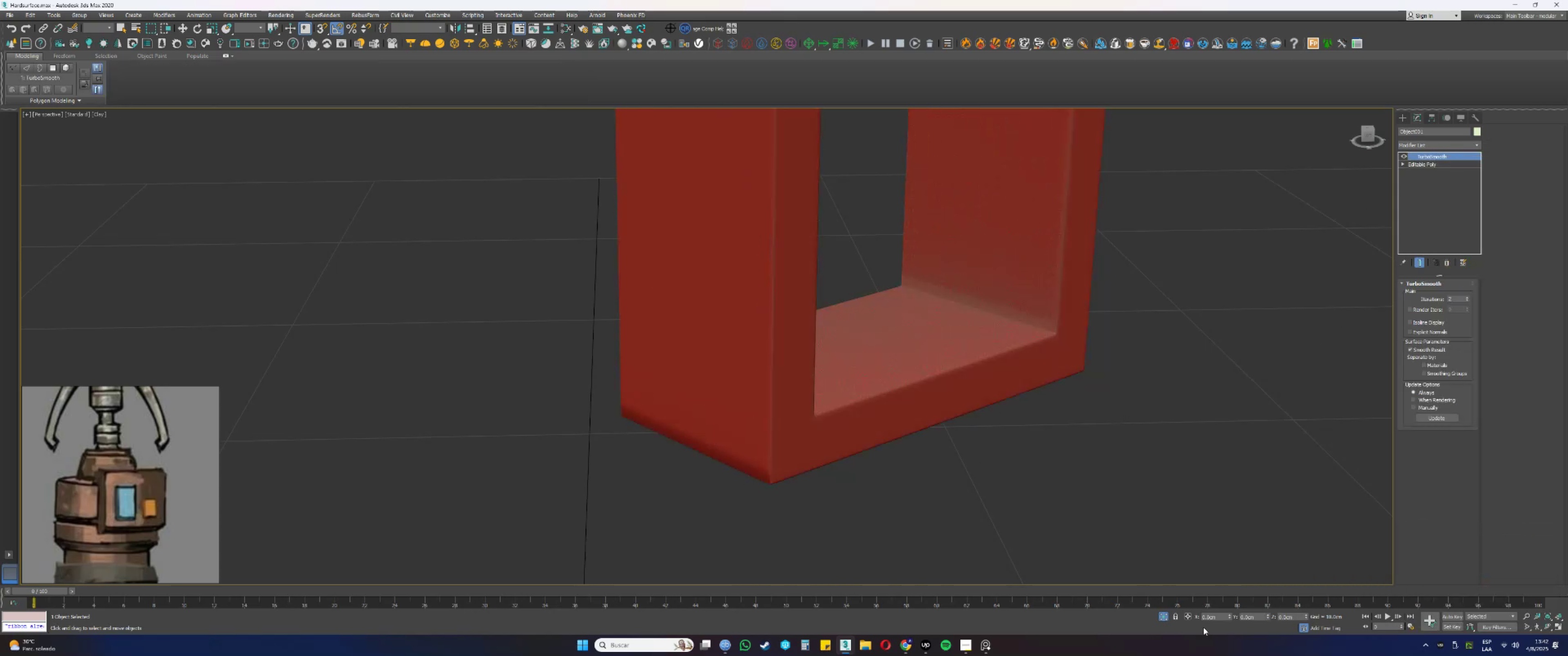 
left_click([1162, 618])
 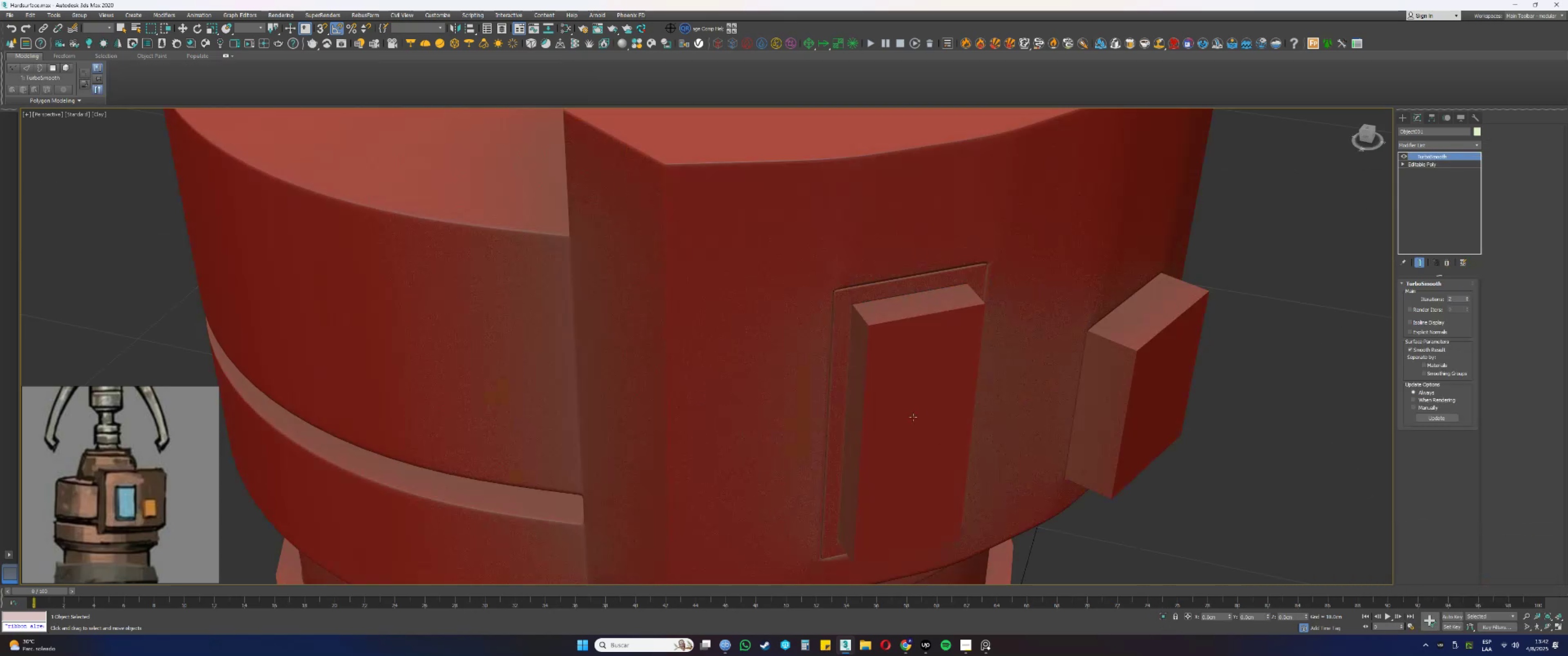 
left_click([888, 374])
 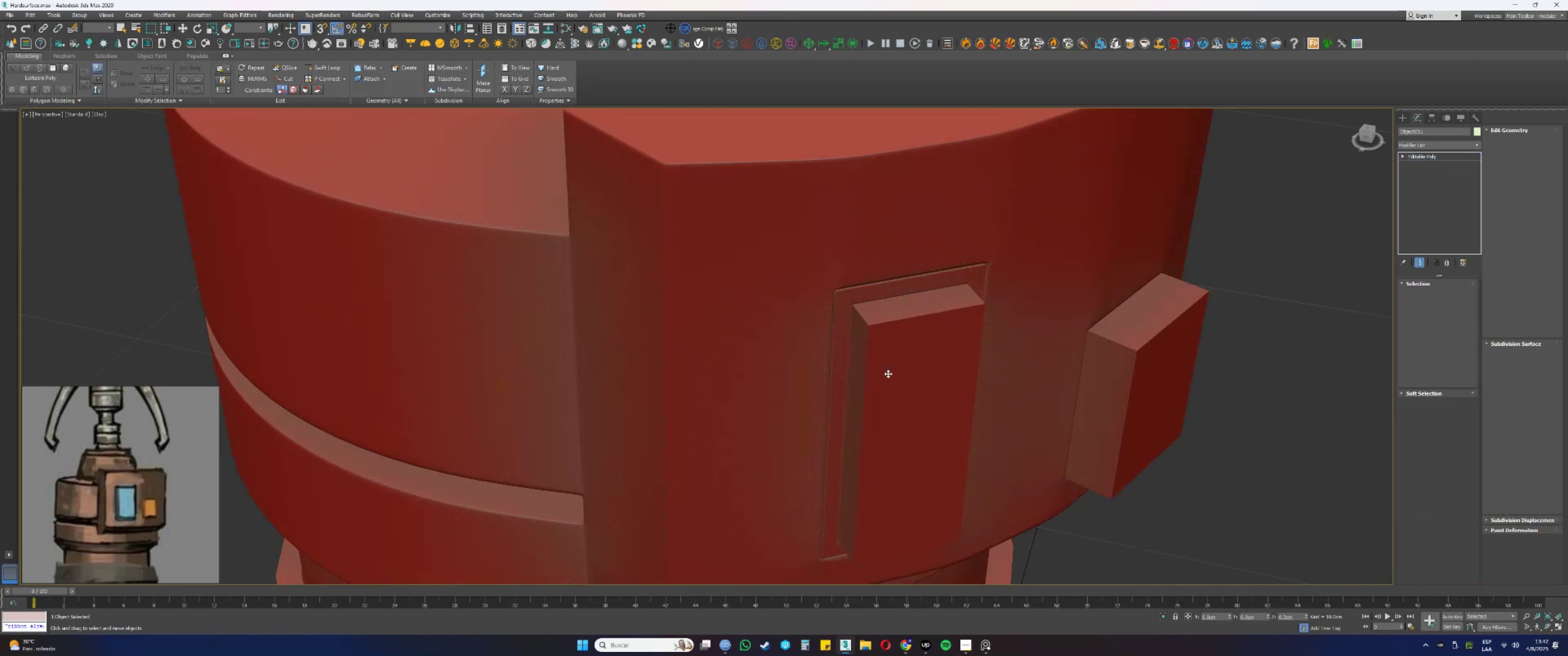 
key(F4)
 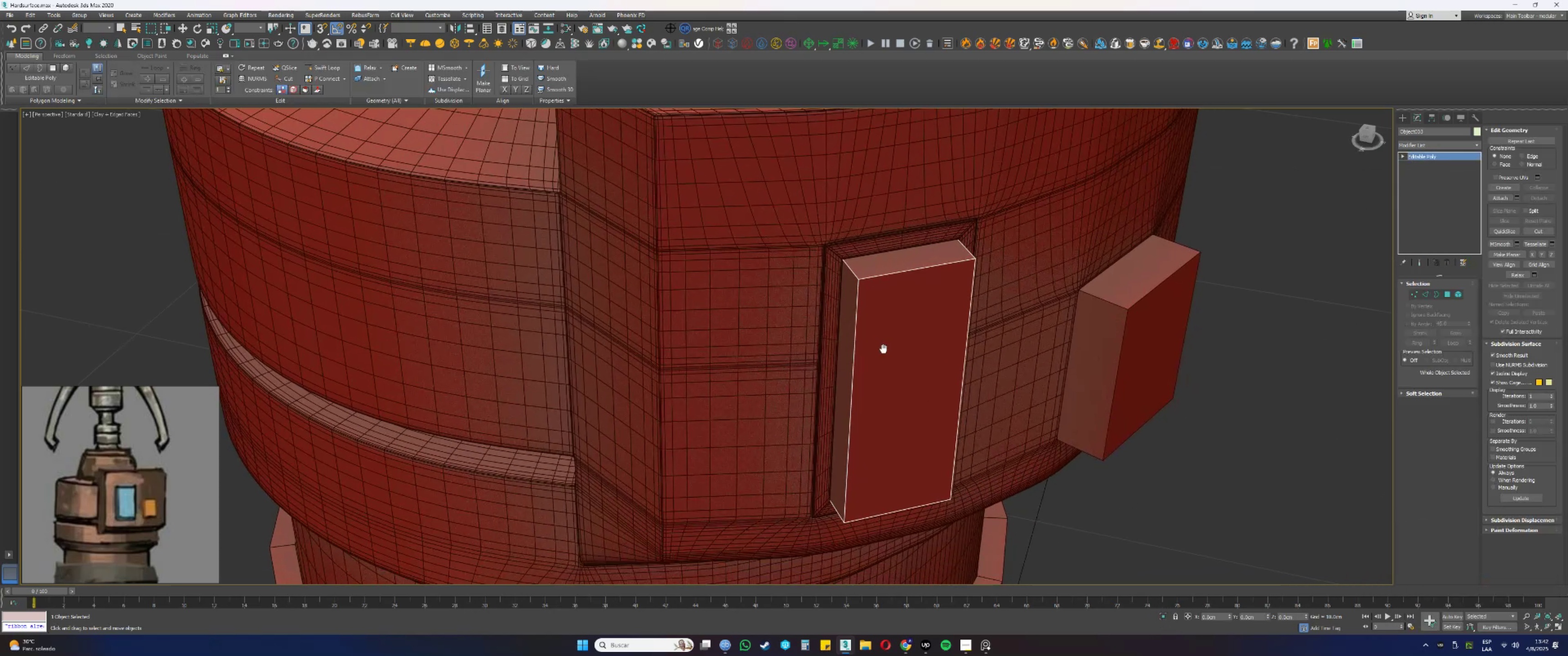 
key(F4)
 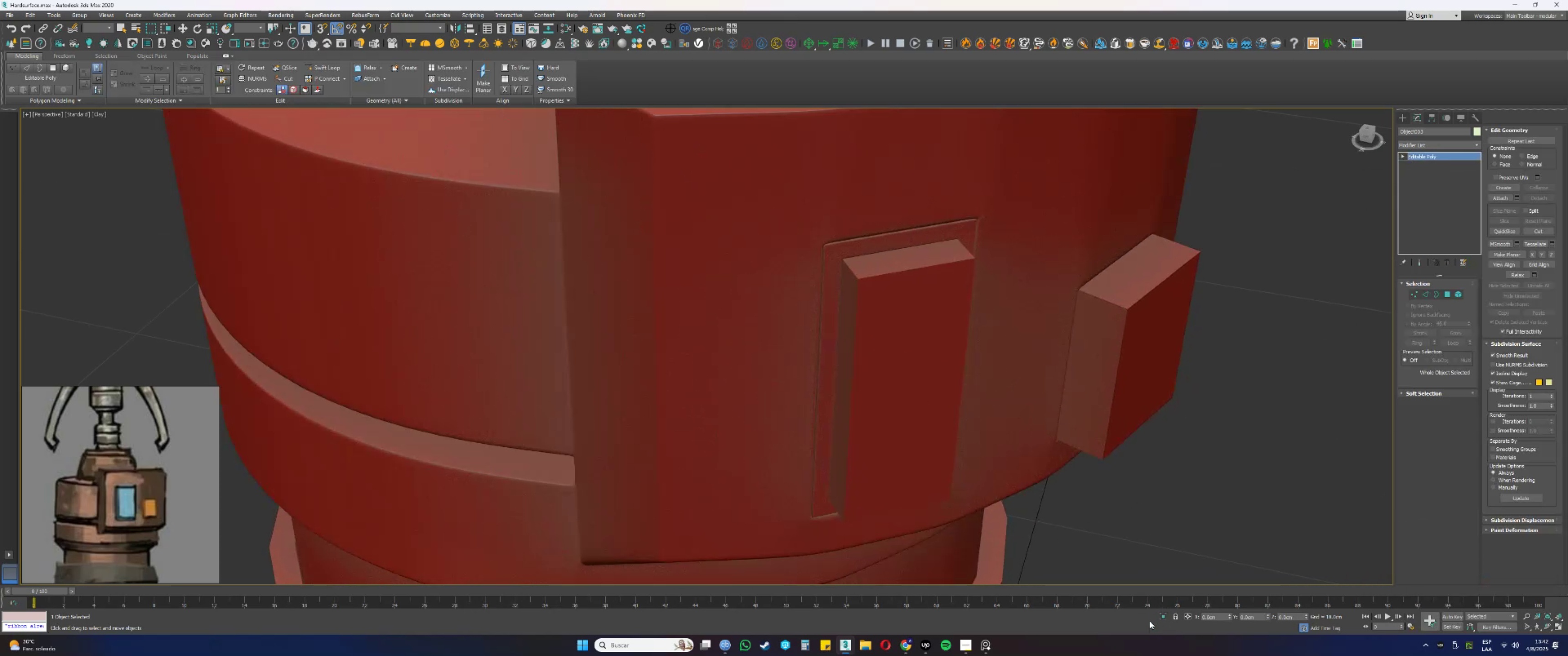 
left_click([1166, 615])
 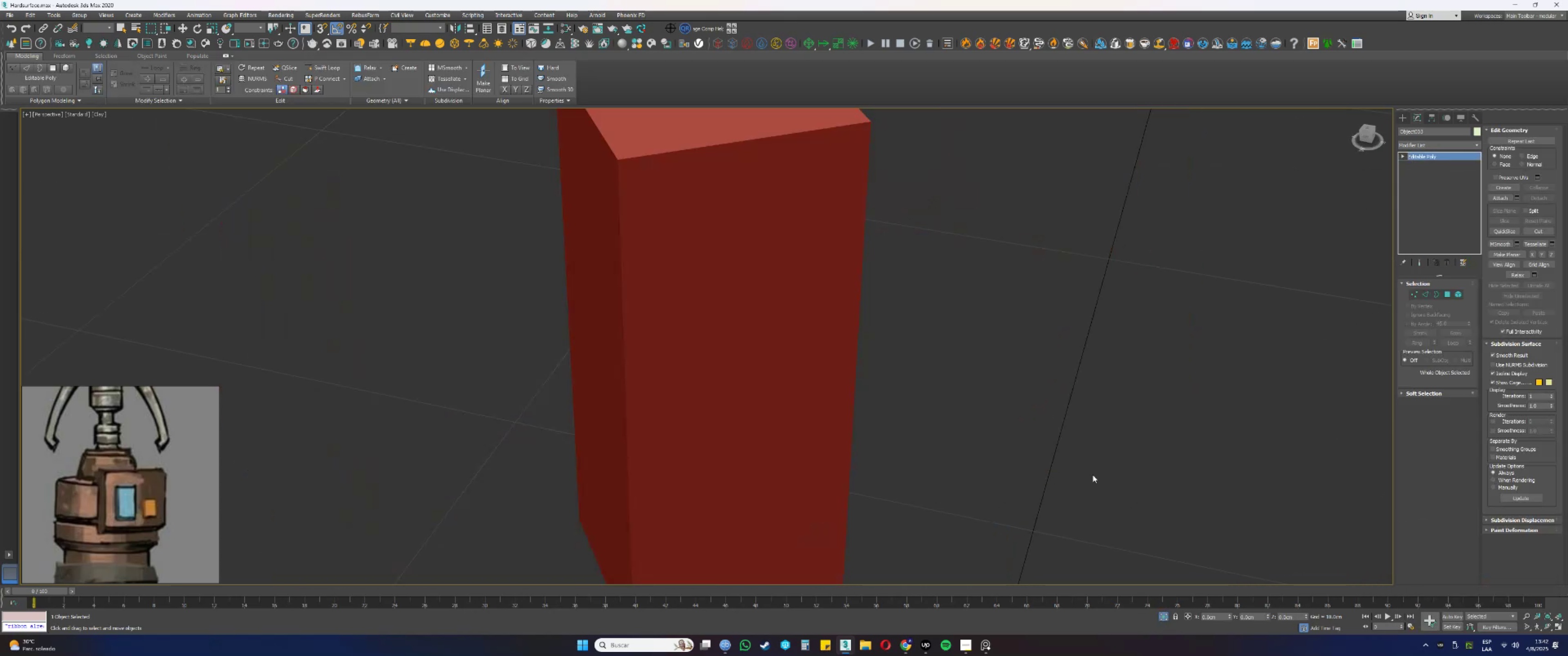 
key(F4)
 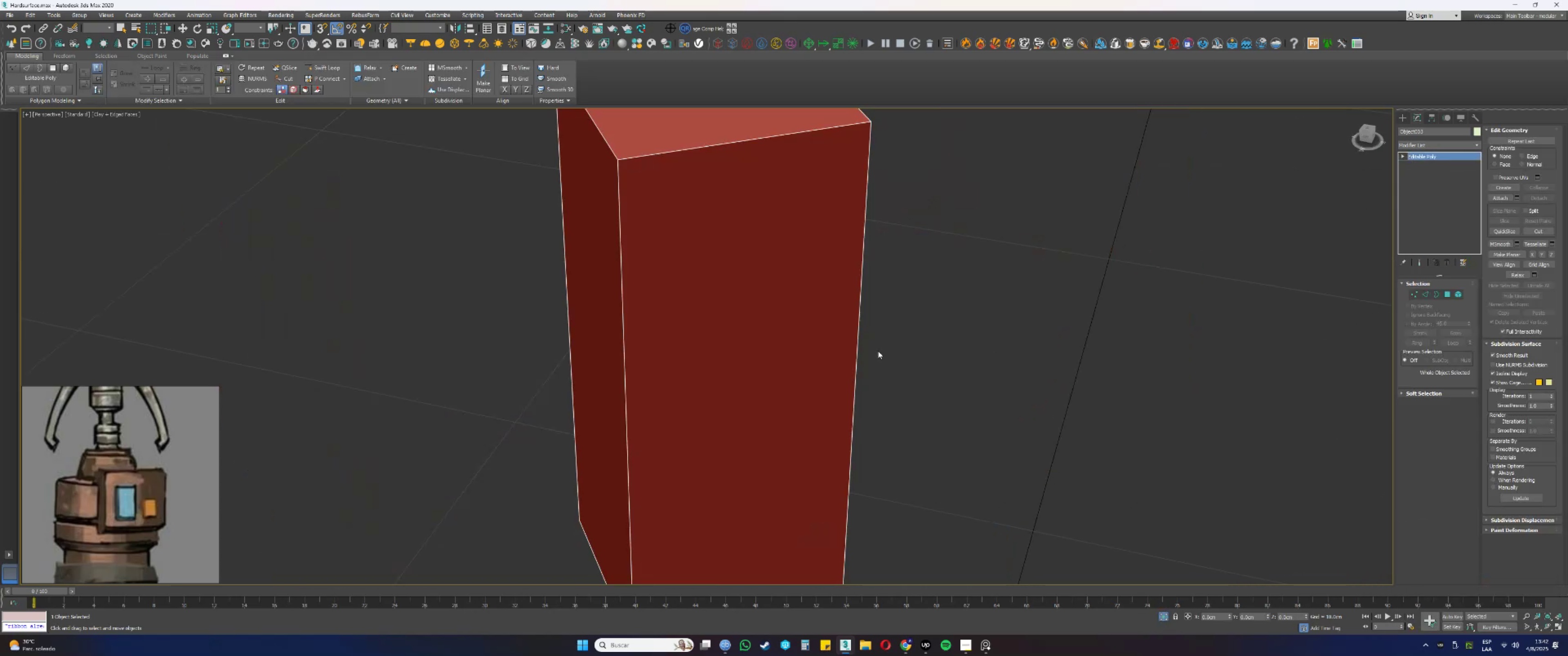 
key(Alt+AltLeft)
 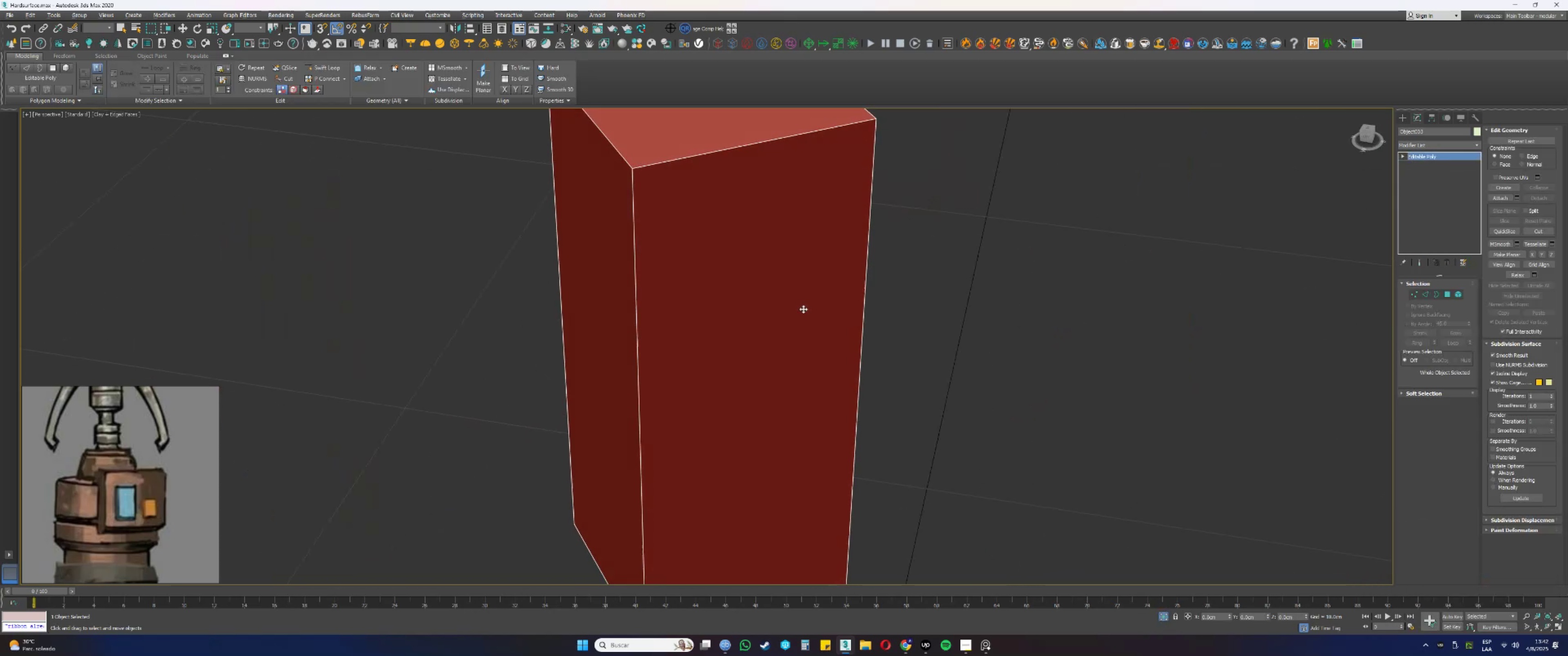 
scroll: coordinate [798, 304], scroll_direction: down, amount: 1.0
 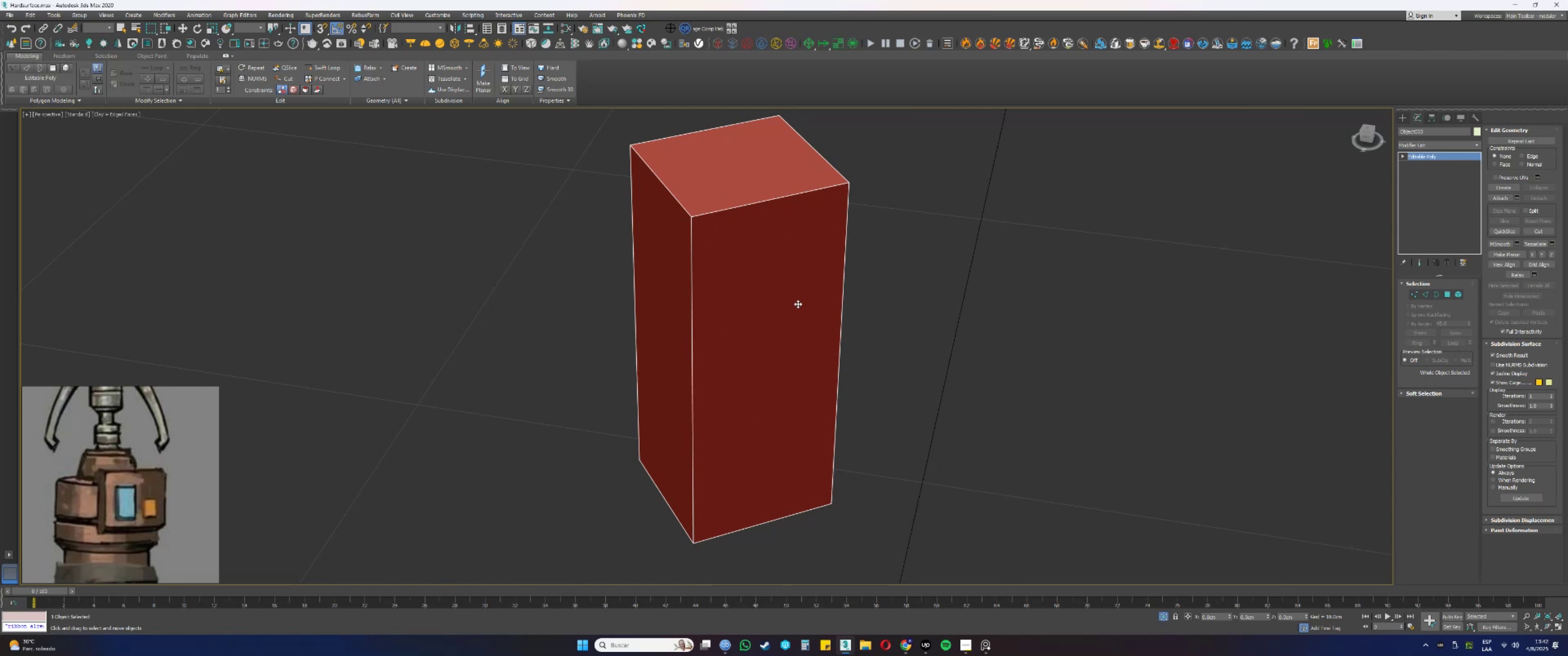 
hold_key(key=AltLeft, duration=1.2)
 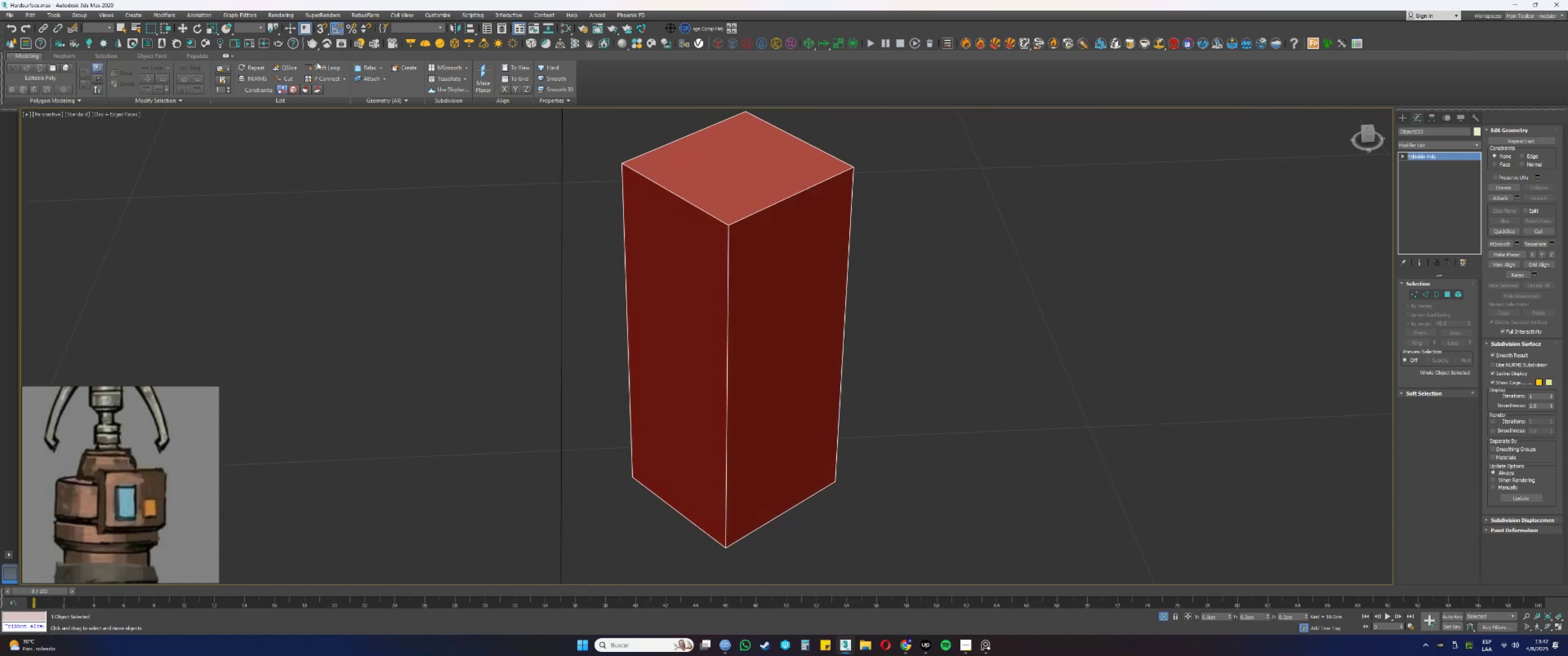 
double_click([319, 66])
 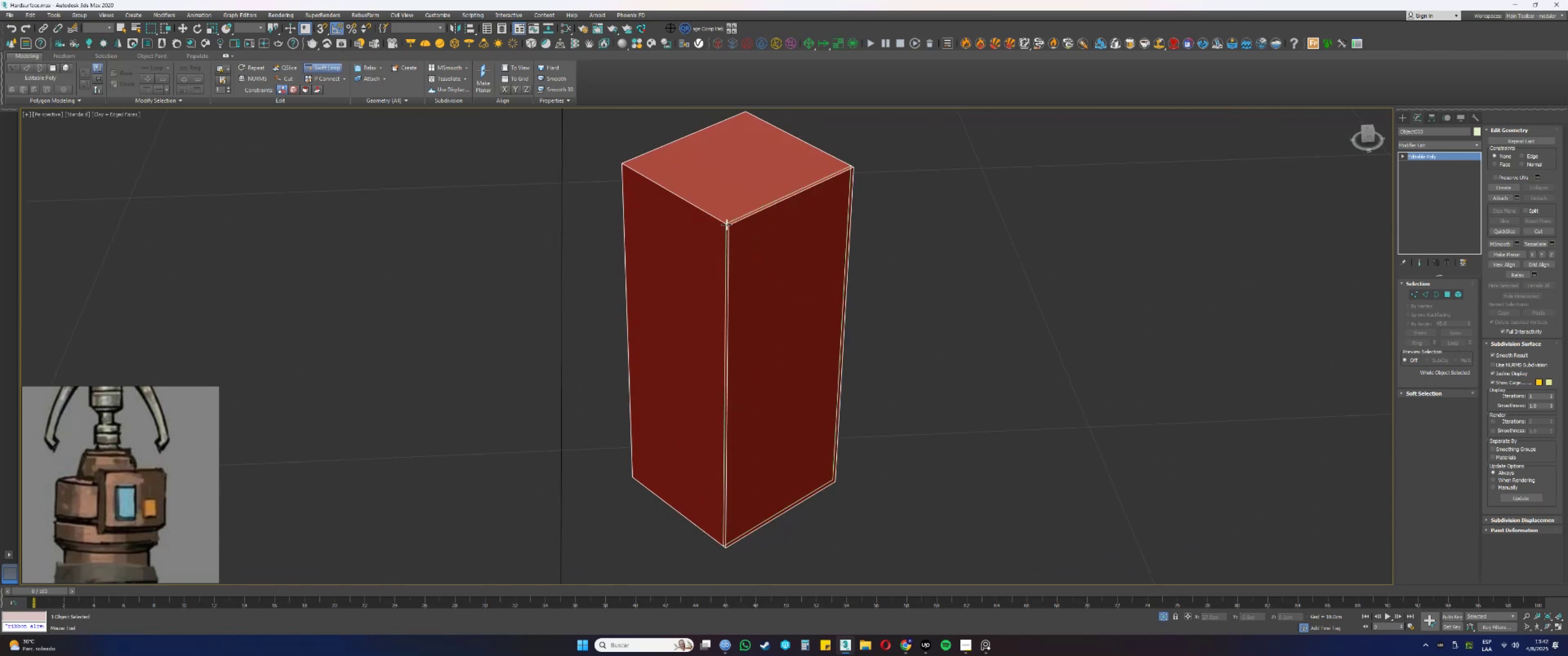 
left_click([727, 225])
 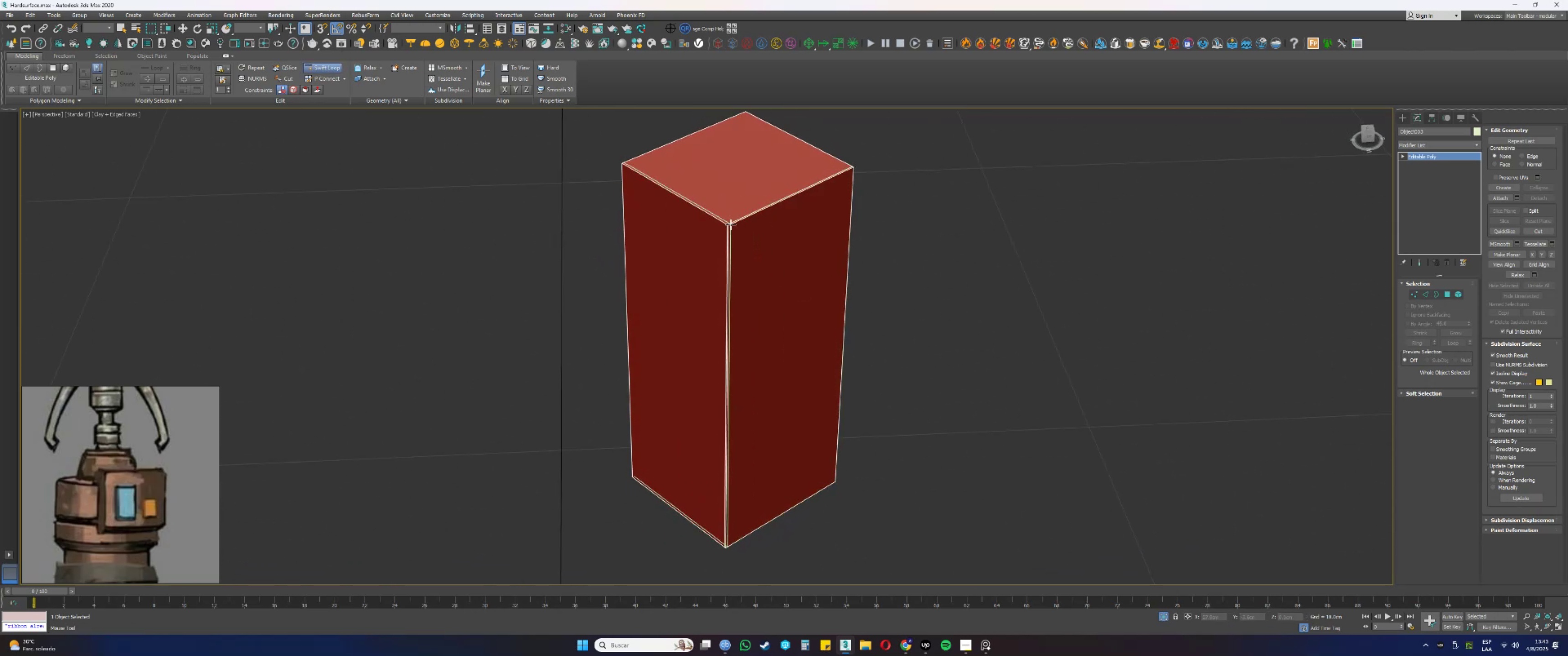 
scroll: coordinate [732, 220], scroll_direction: up, amount: 2.0
 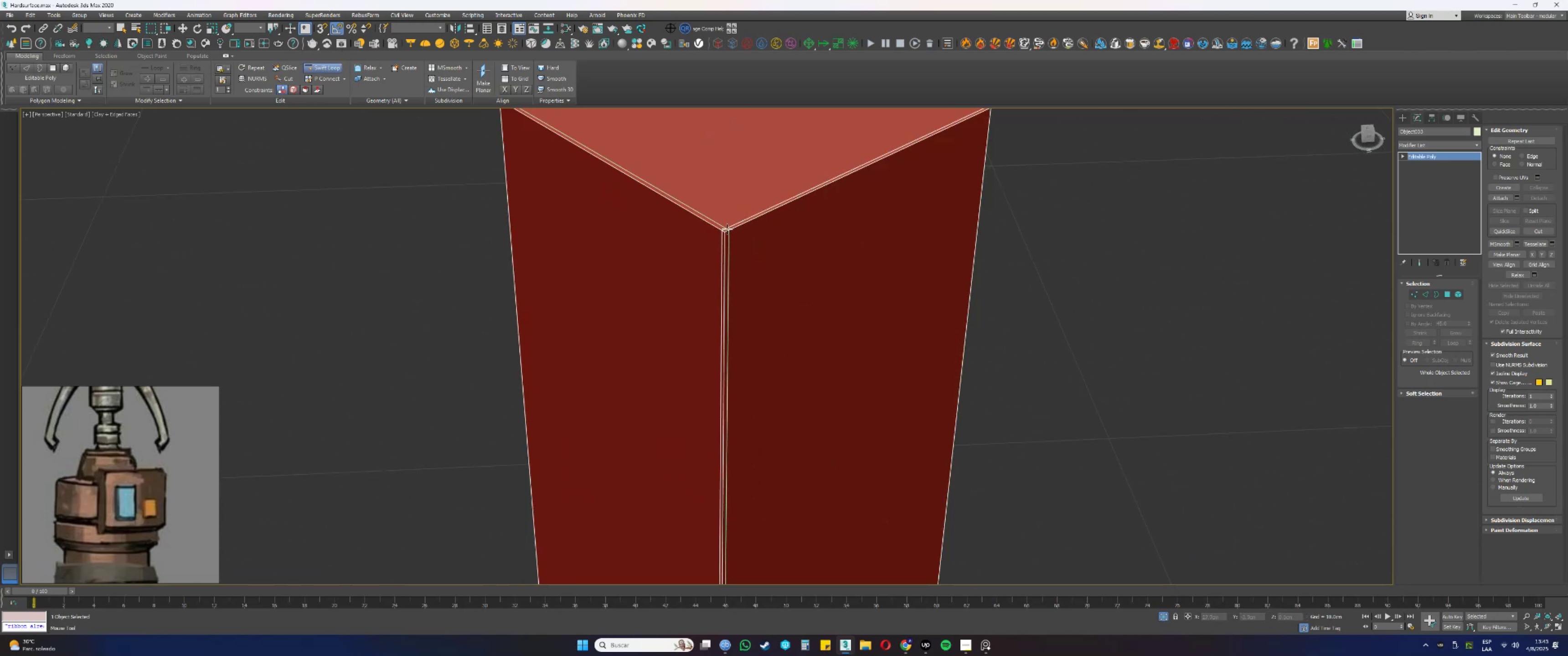 
left_click([727, 229])
 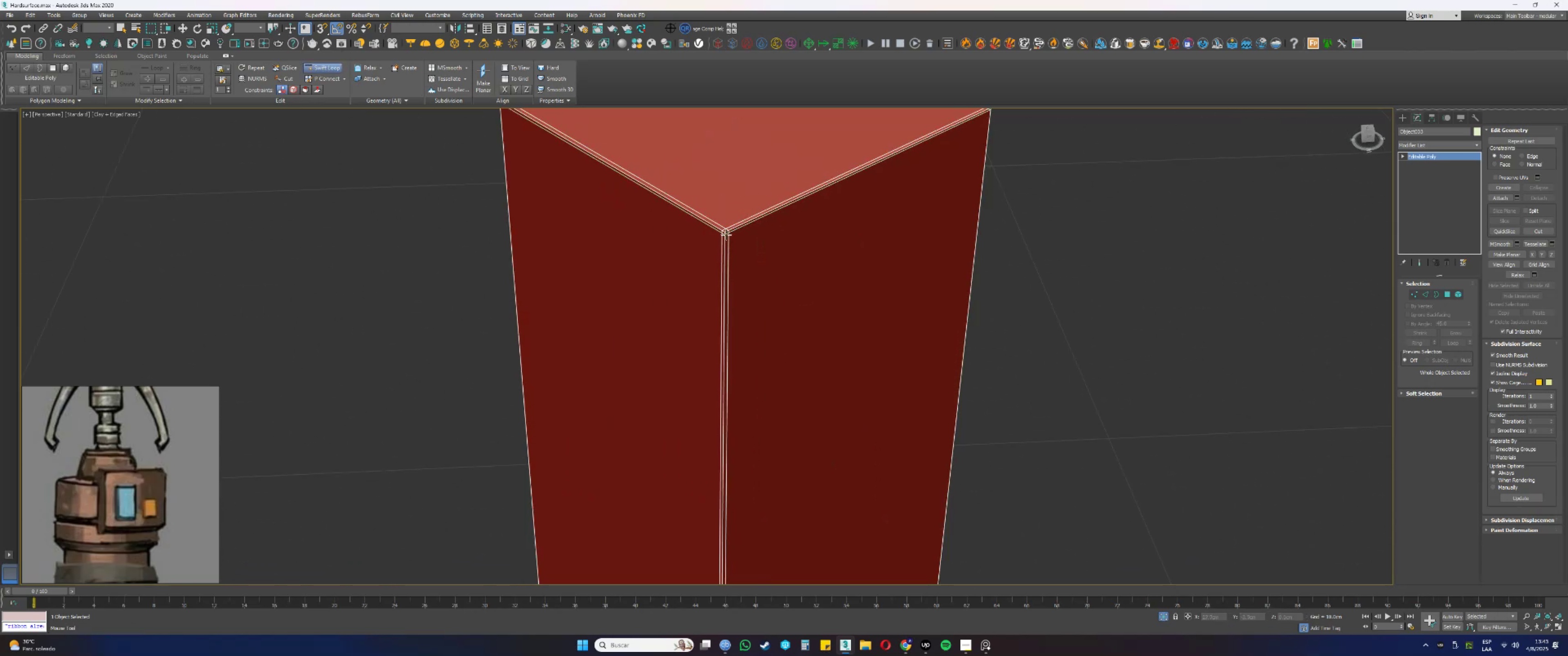 
left_click([726, 236])
 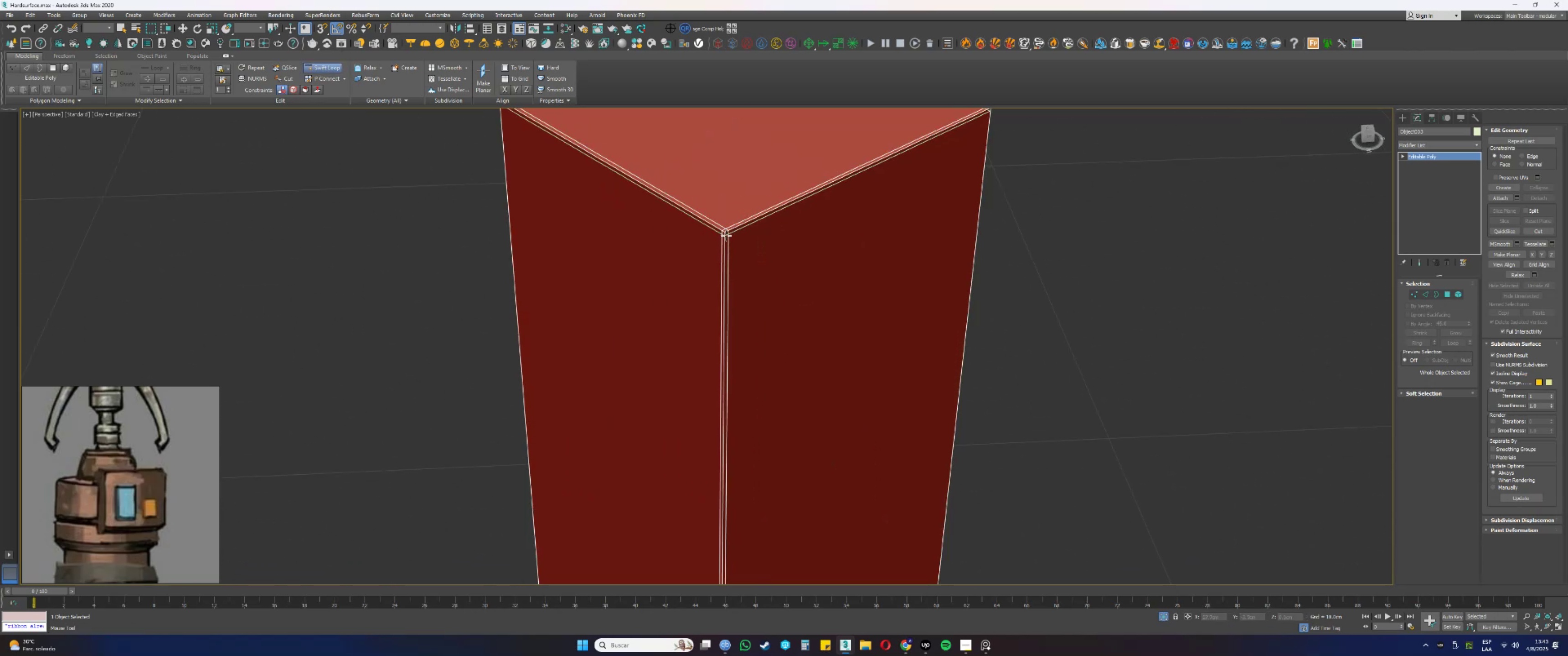 
hold_key(key=AltLeft, duration=0.67)
 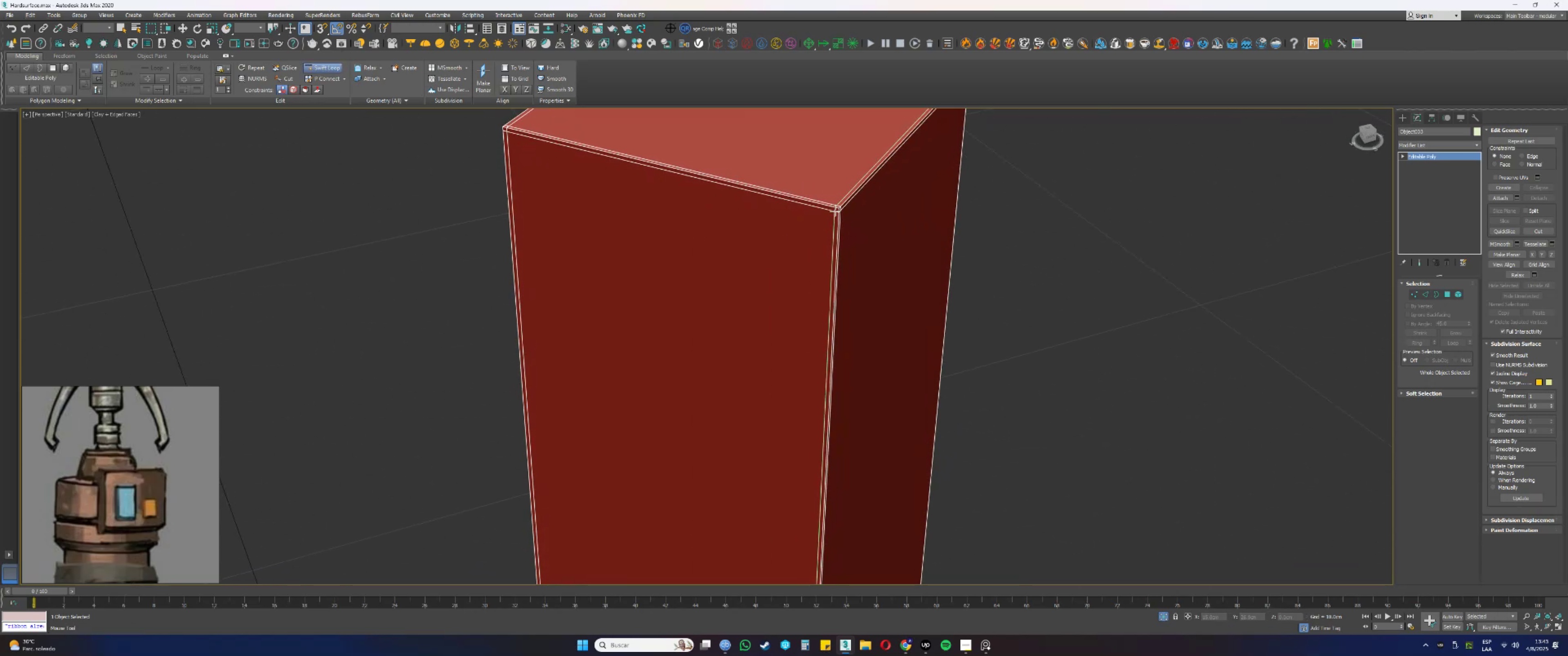 
left_click([835, 211])
 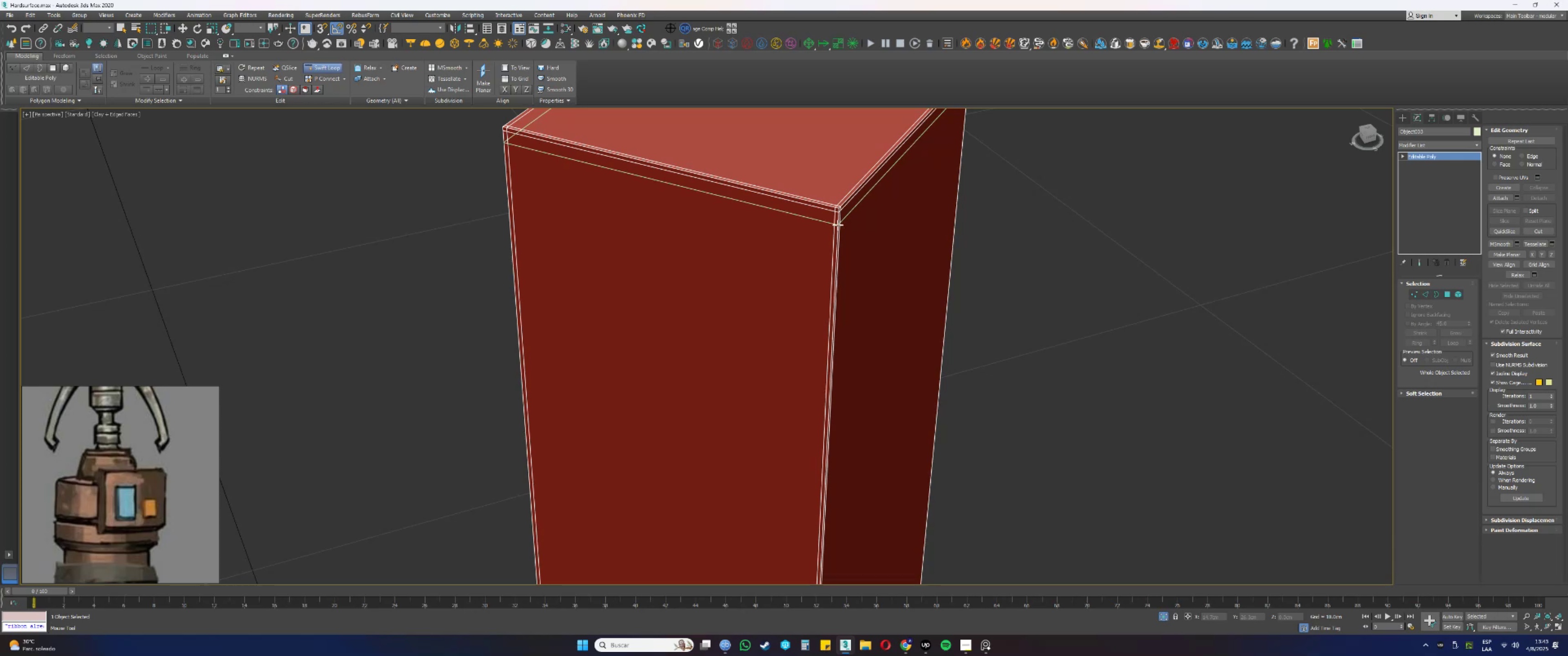 
scroll: coordinate [837, 225], scroll_direction: down, amount: 2.0
 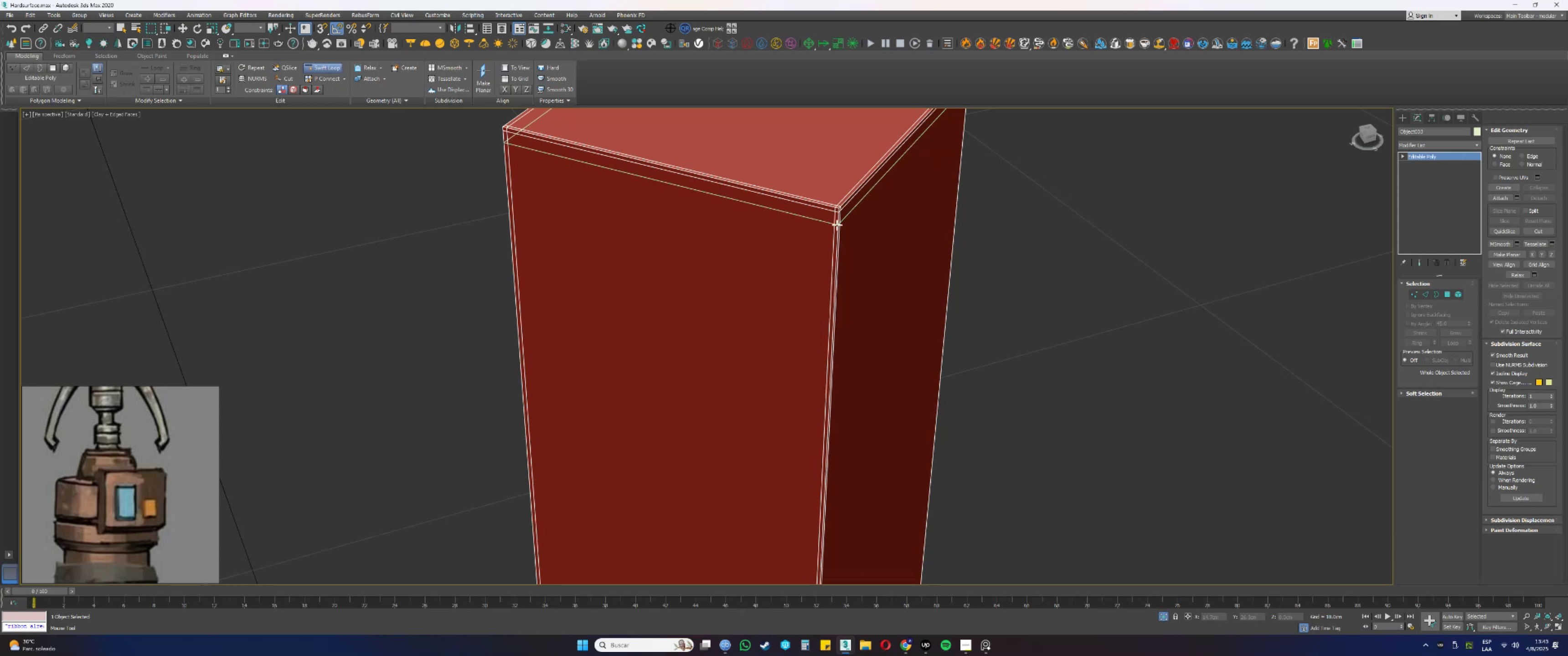 
hold_key(key=AltLeft, duration=0.43)
 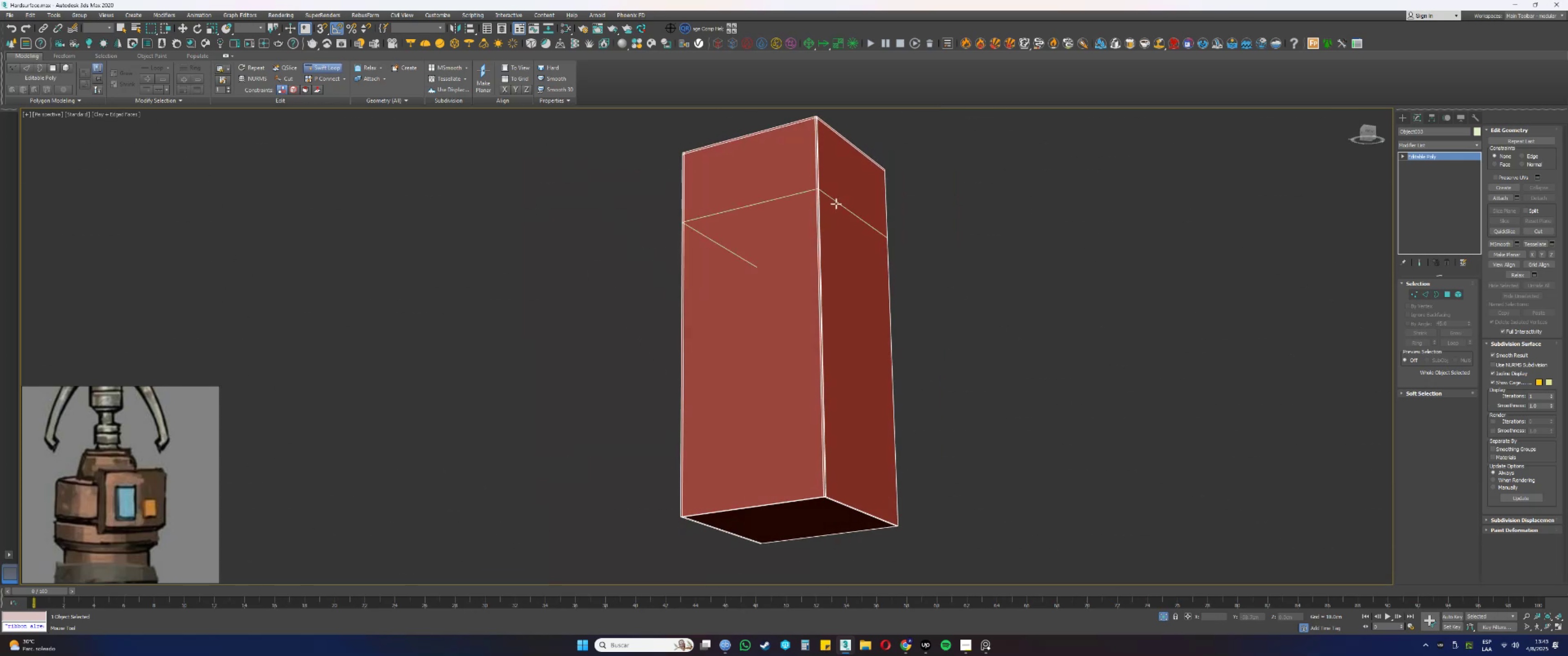 
key(Alt+AltLeft)
 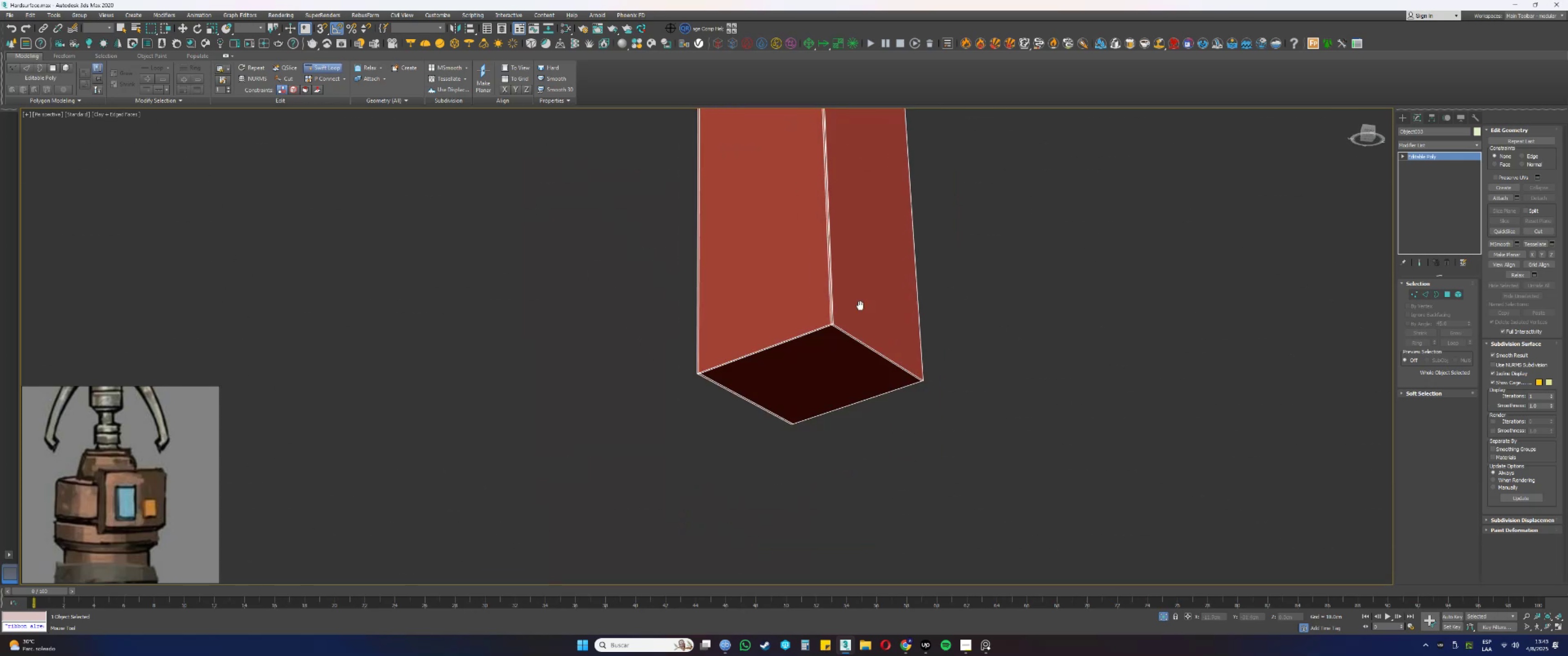 
scroll: coordinate [849, 274], scroll_direction: up, amount: 2.0
 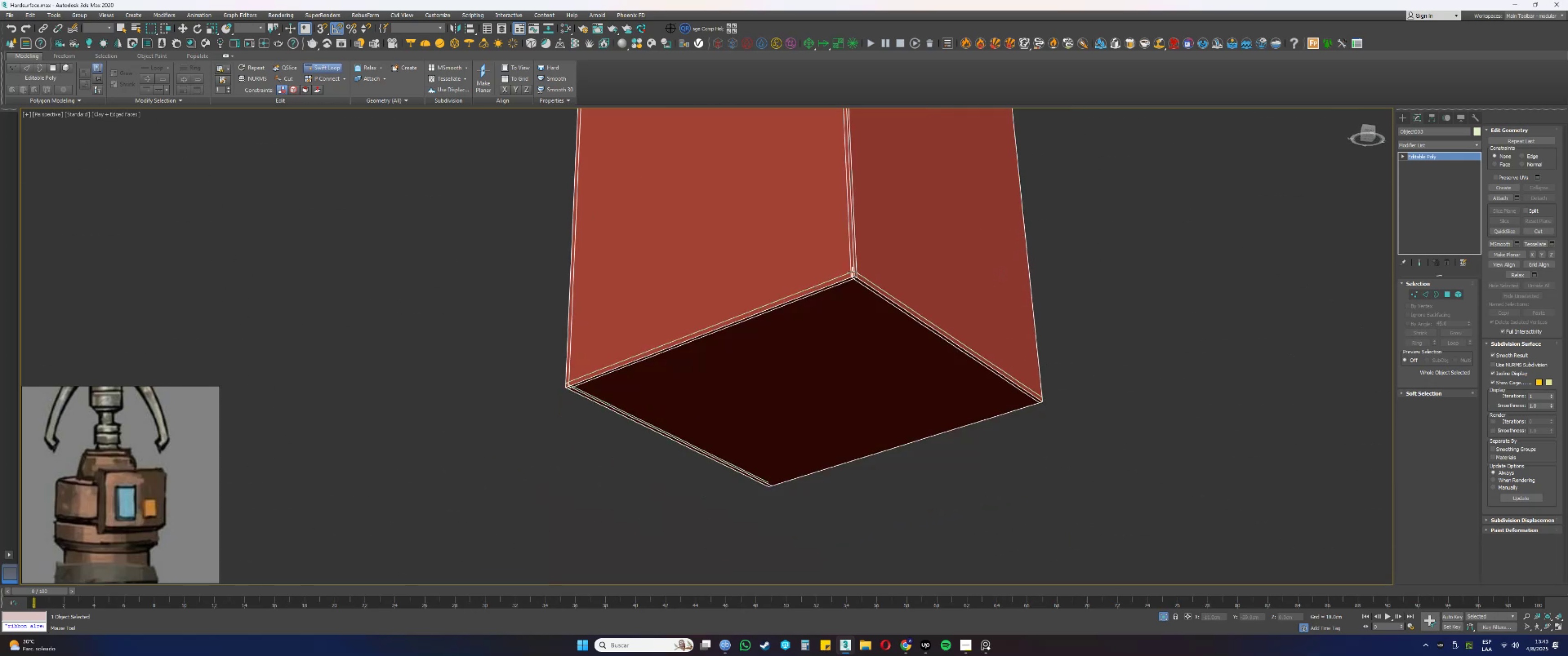 
left_click([853, 273])
 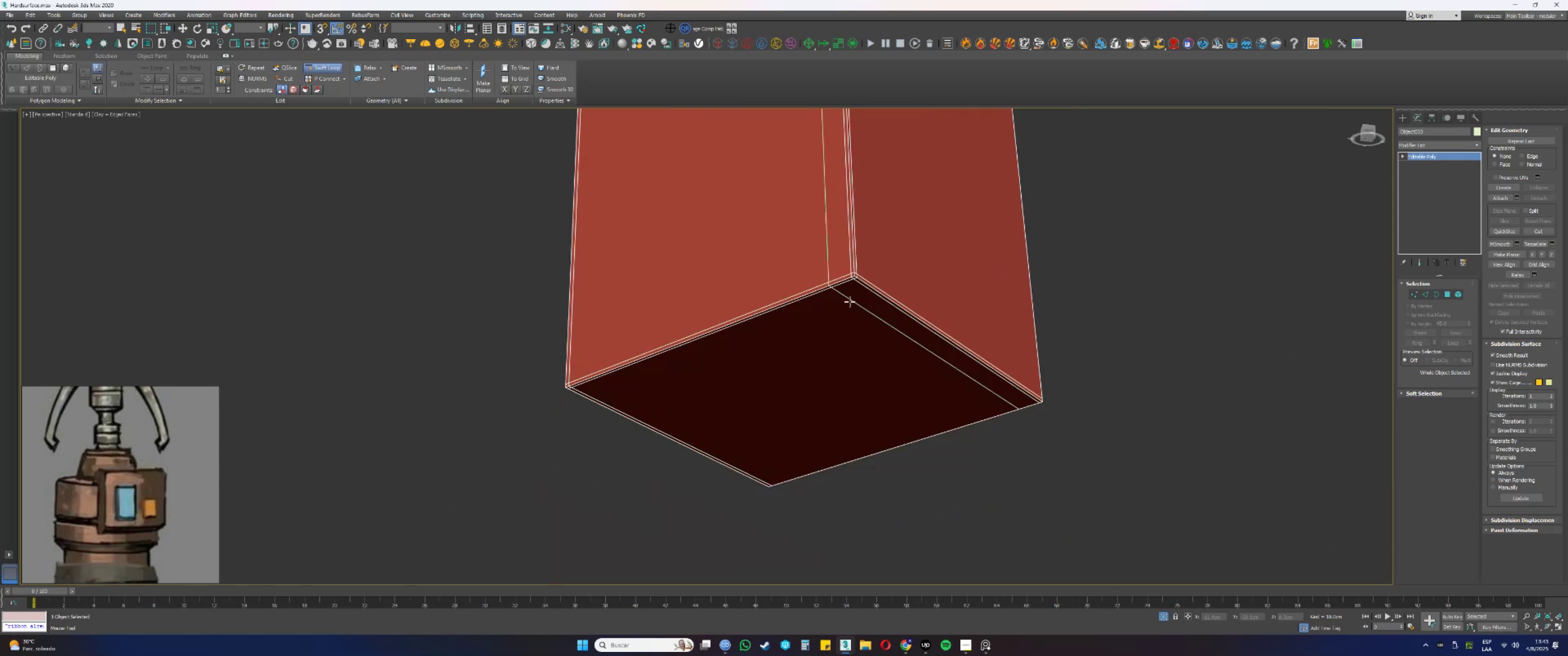 
hold_key(key=AltLeft, duration=0.62)
 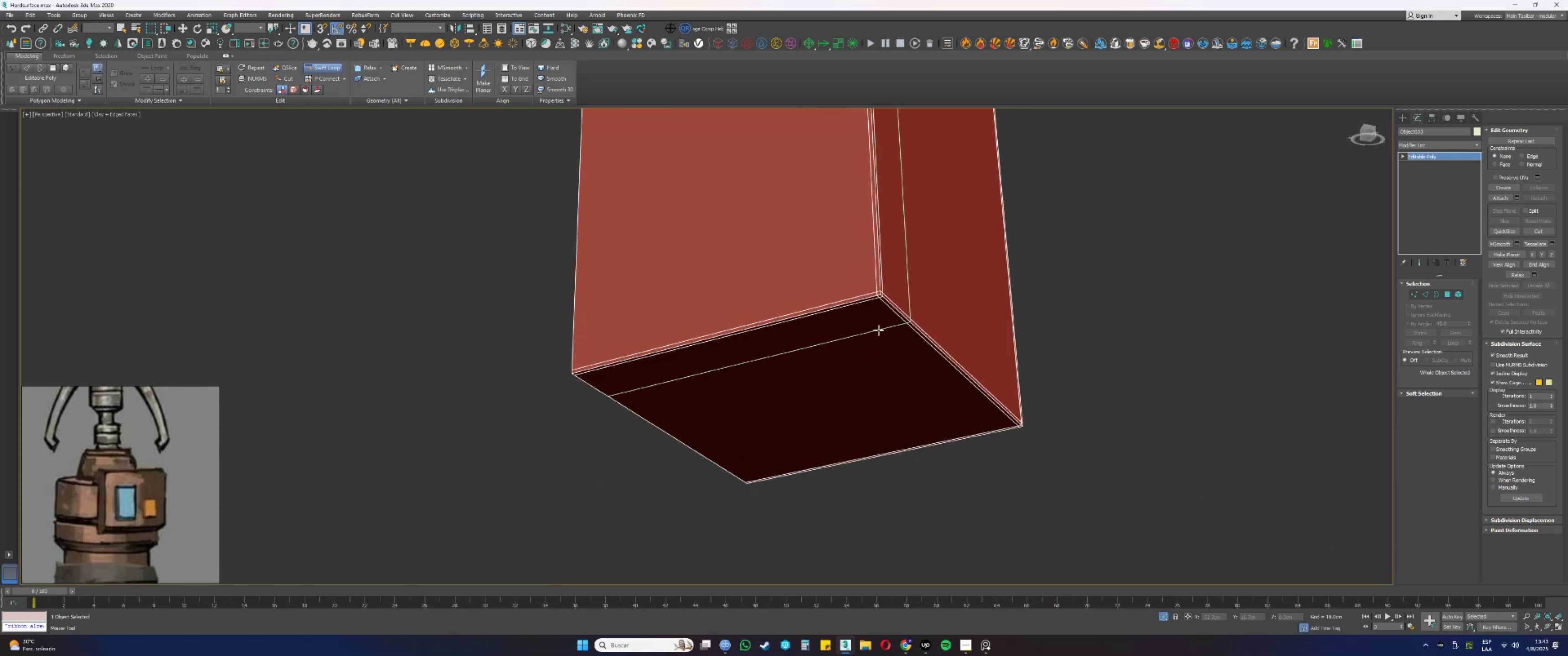 
right_click([878, 330])
 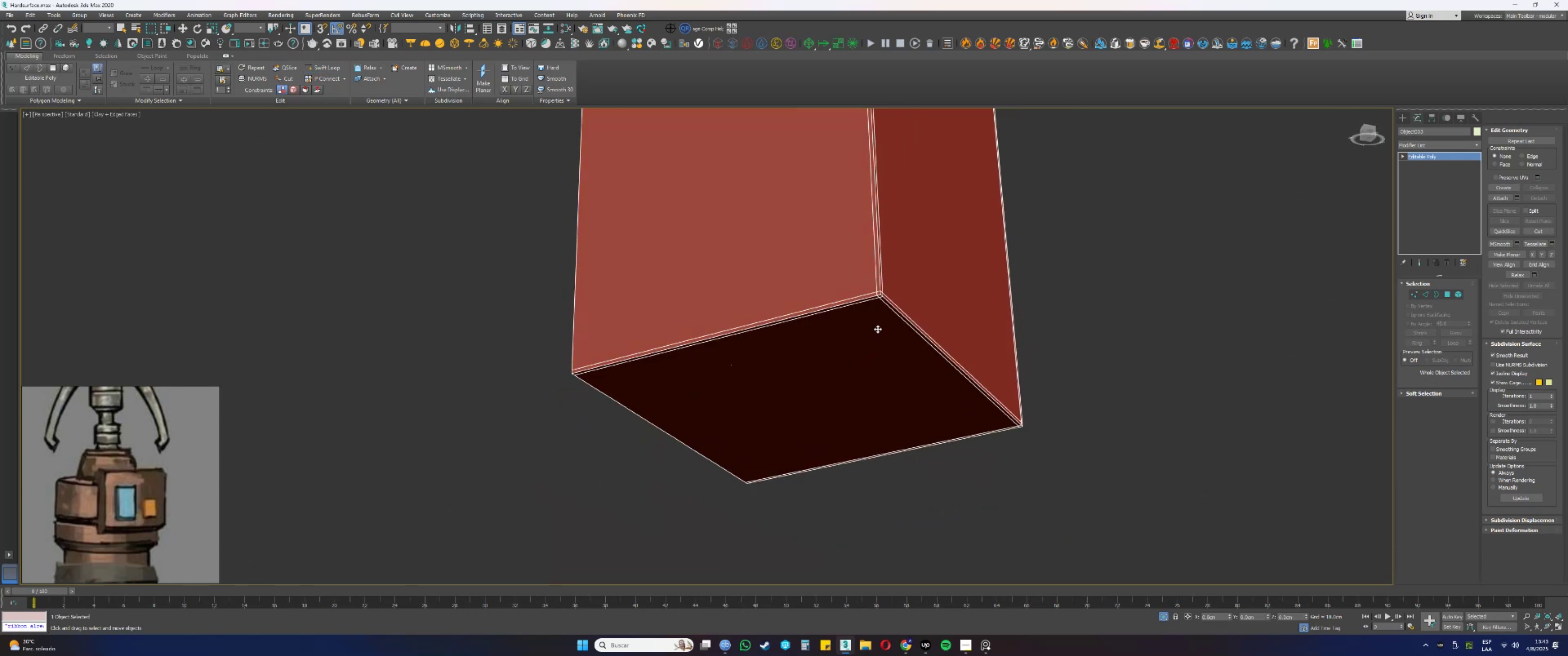 
scroll: coordinate [876, 317], scroll_direction: down, amount: 2.0
 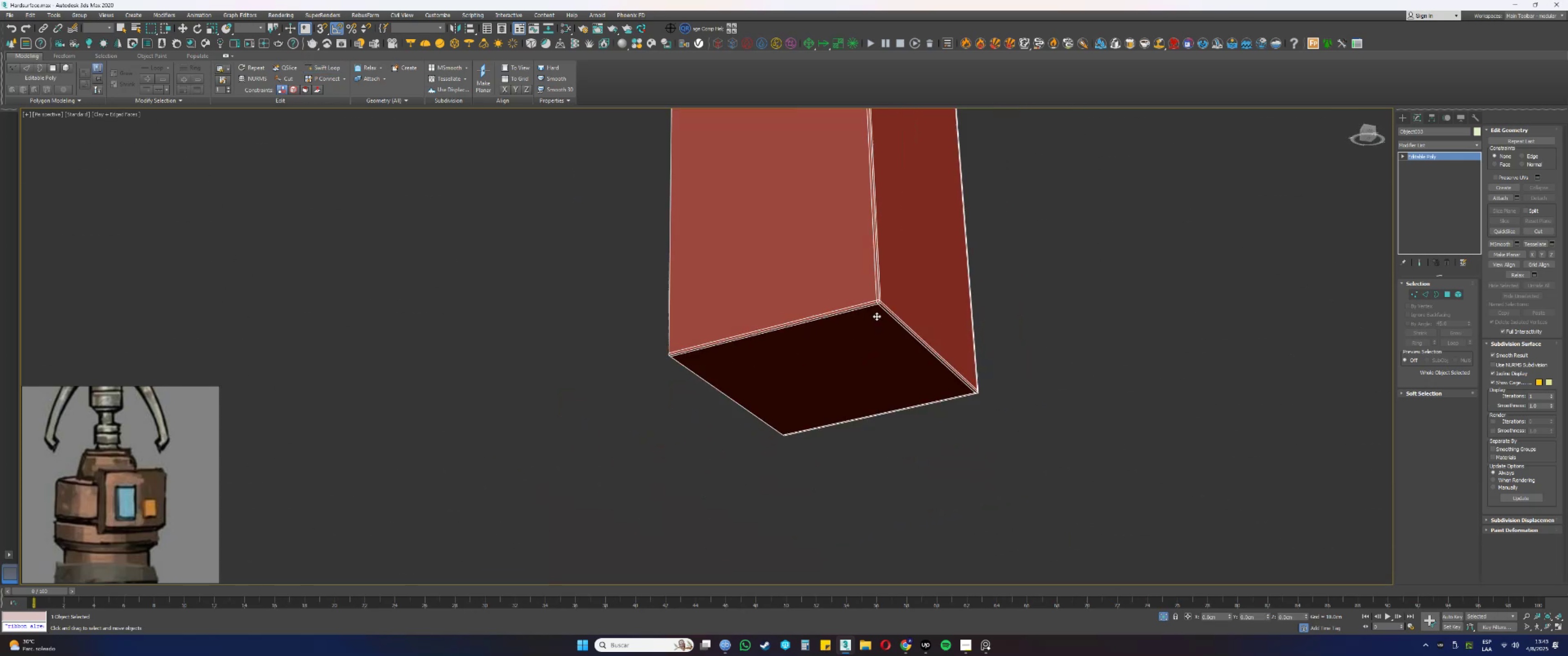 
key(Alt+AltLeft)
 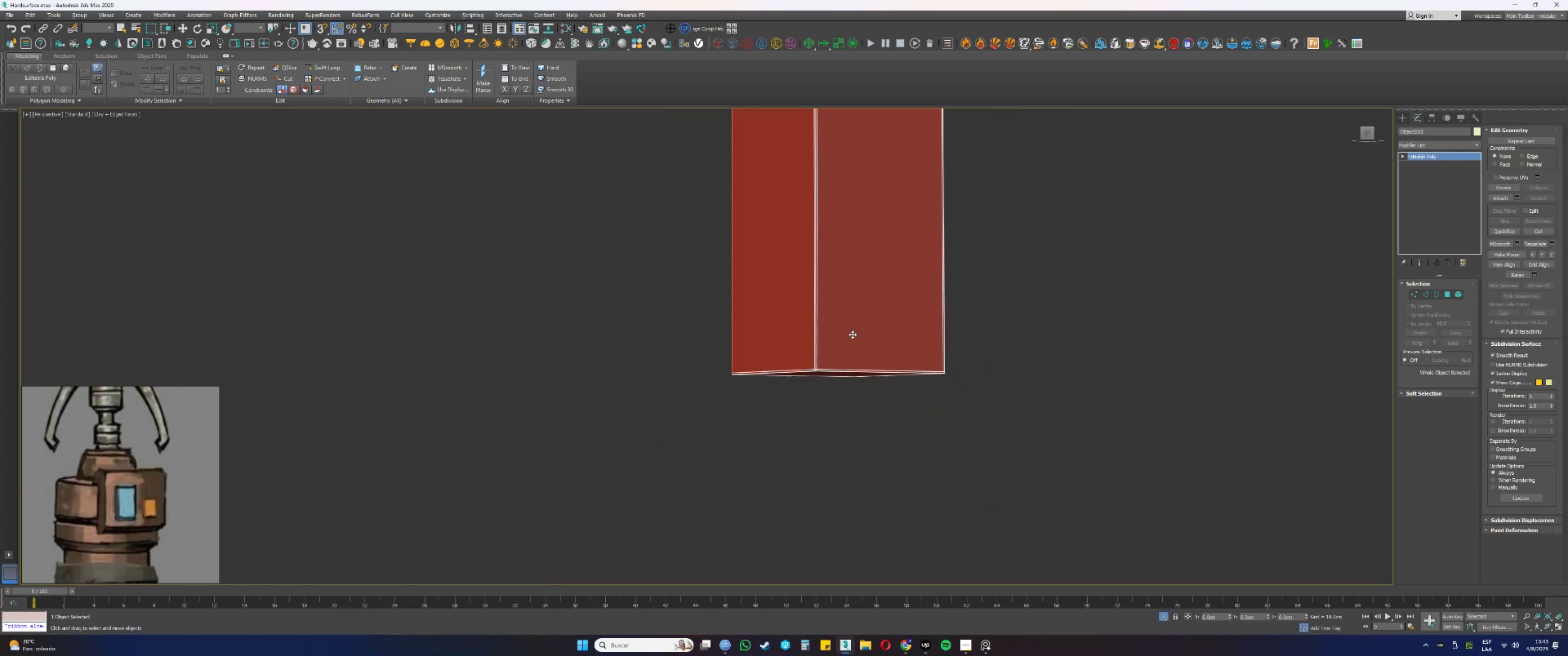 
scroll: coordinate [852, 330], scroll_direction: down, amount: 1.0
 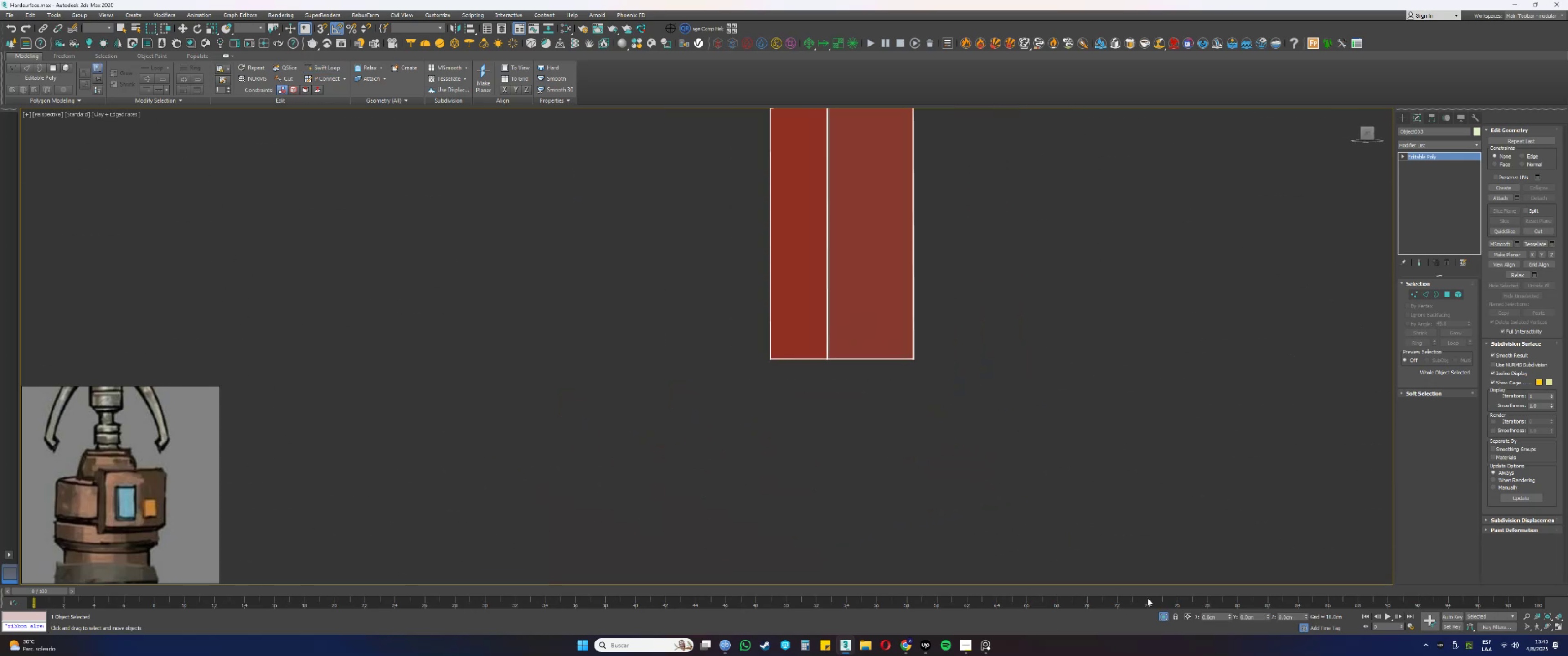 
left_click([1161, 613])
 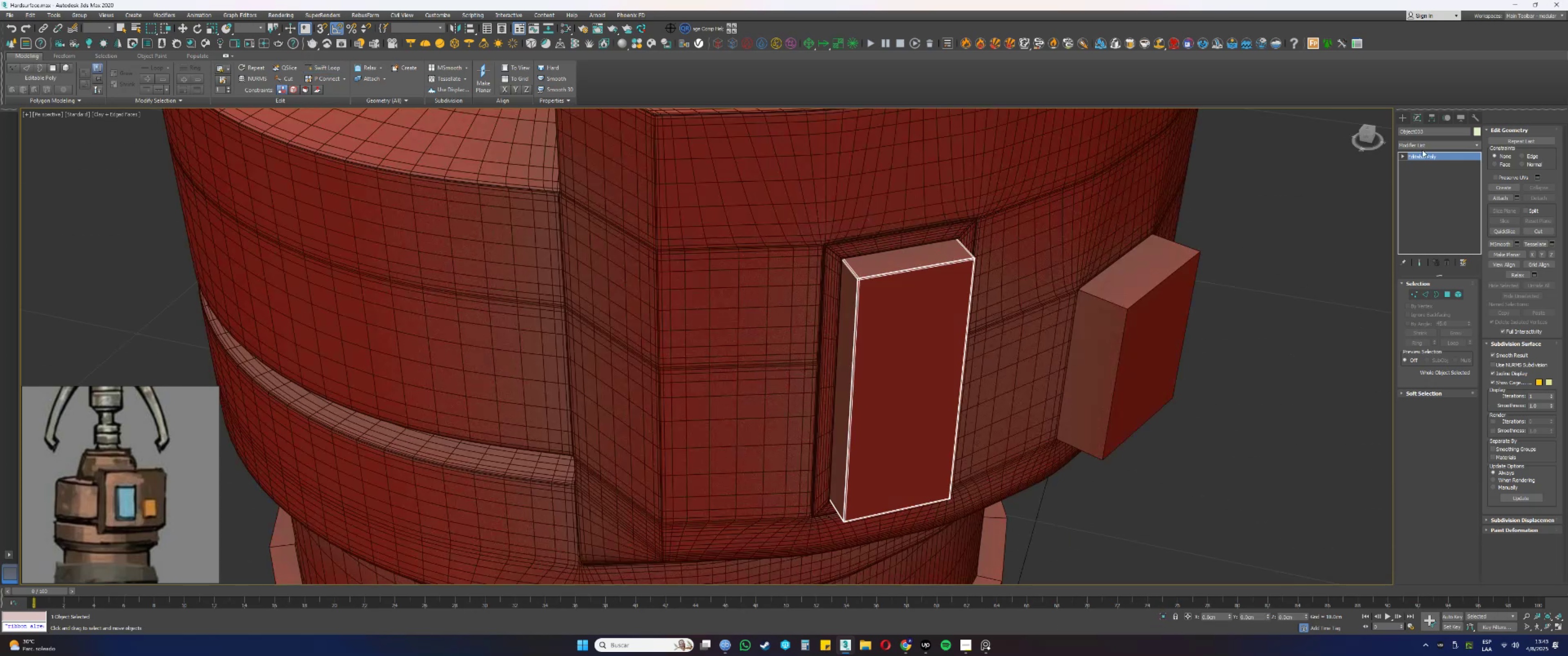 
right_click([1429, 156])
 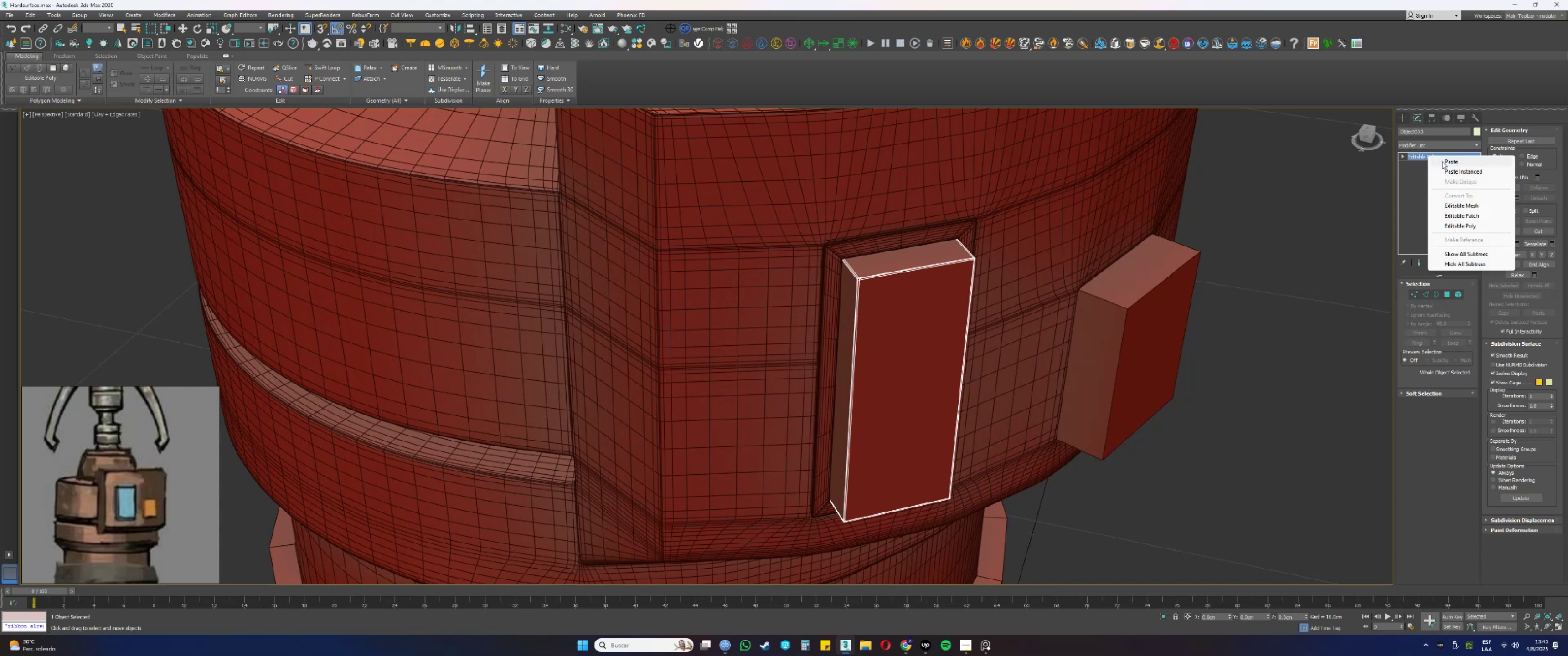 
left_click([1448, 162])
 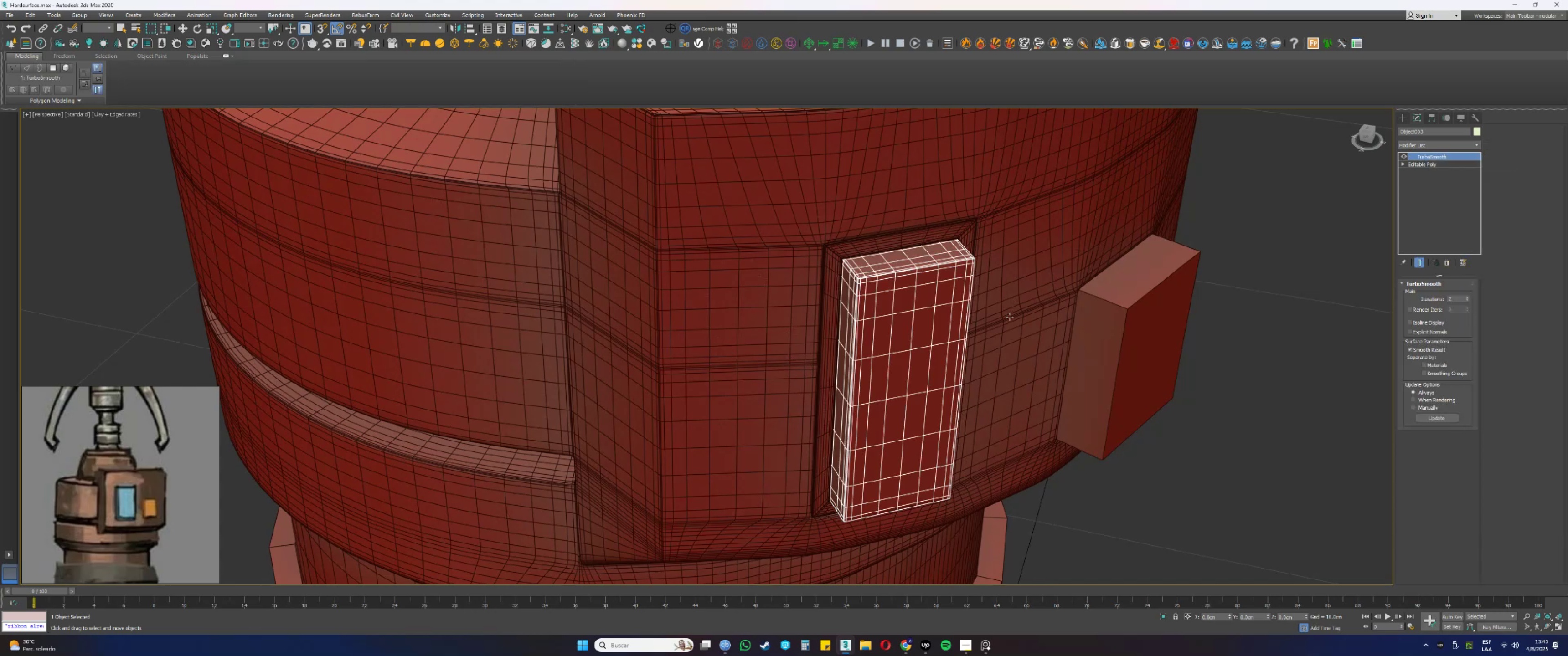 
key(F3)
 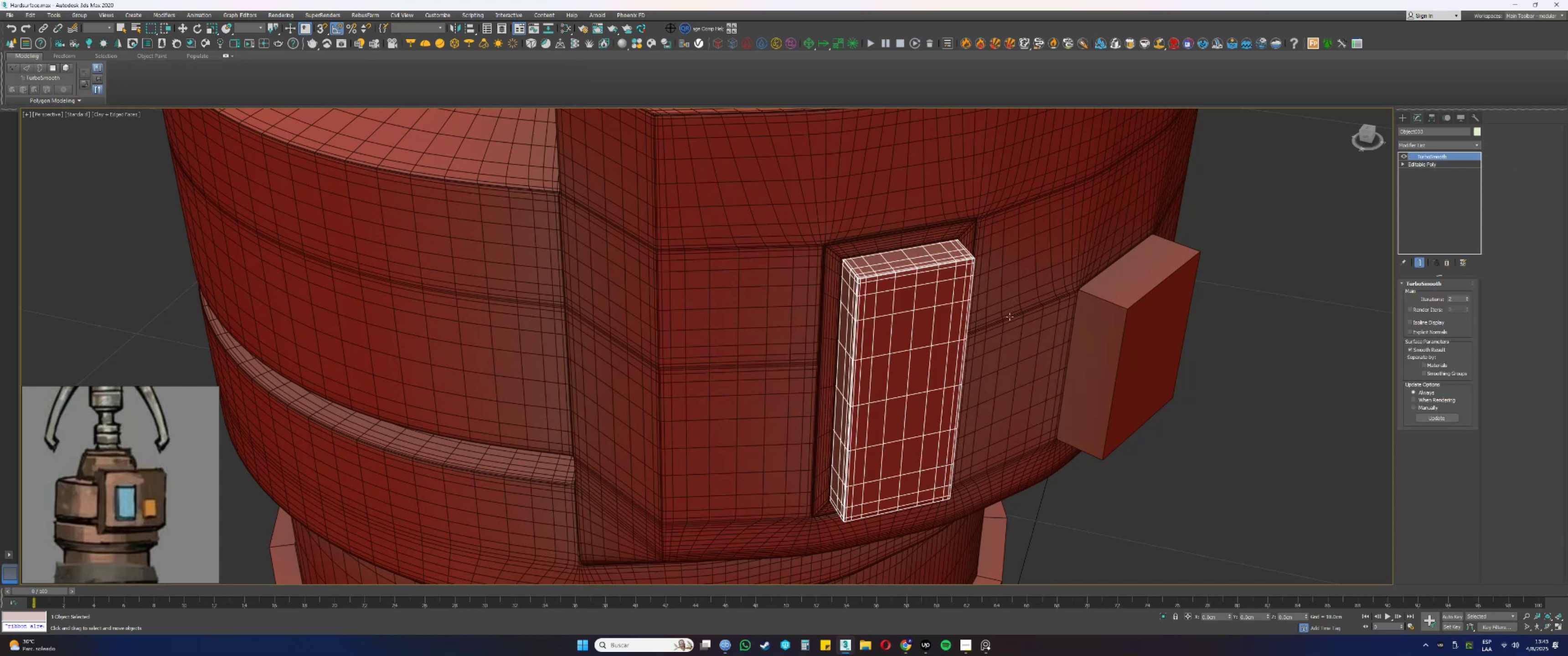 
key(F3)
 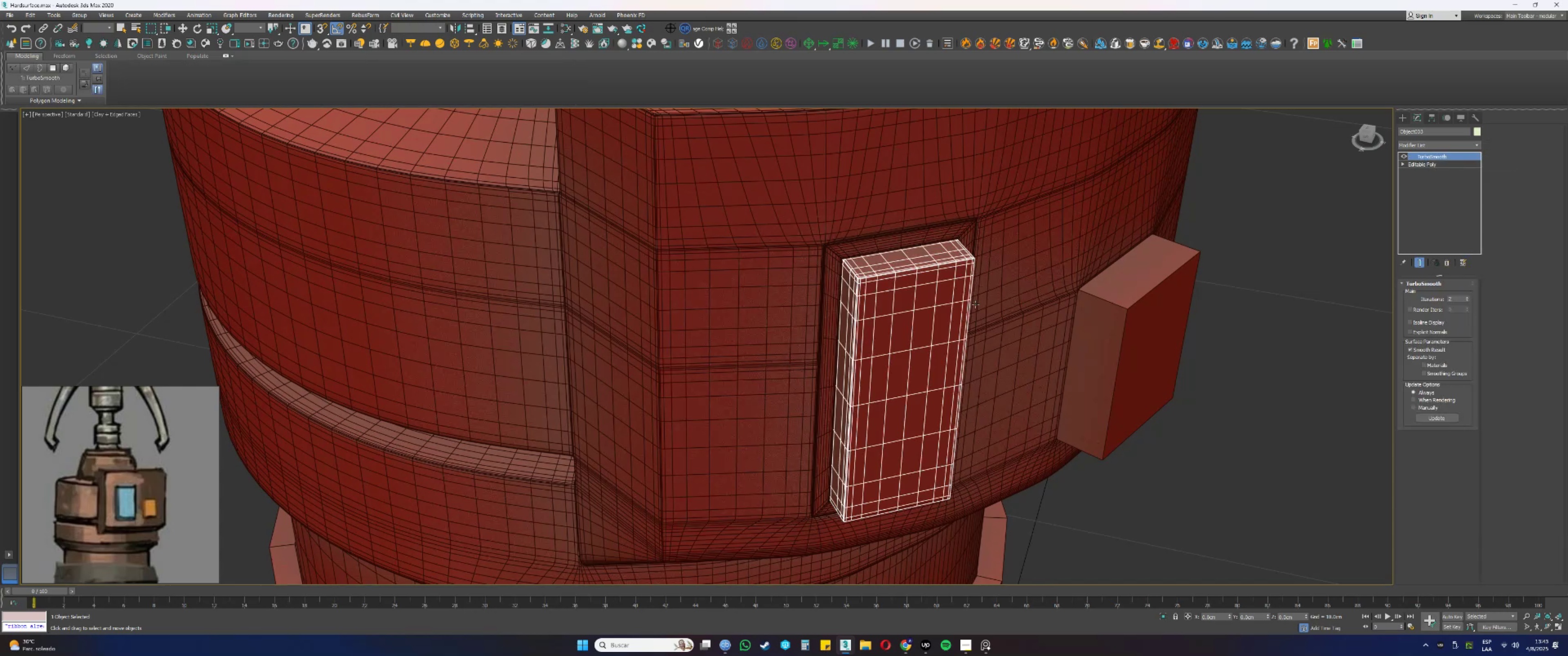 
key(F4)
 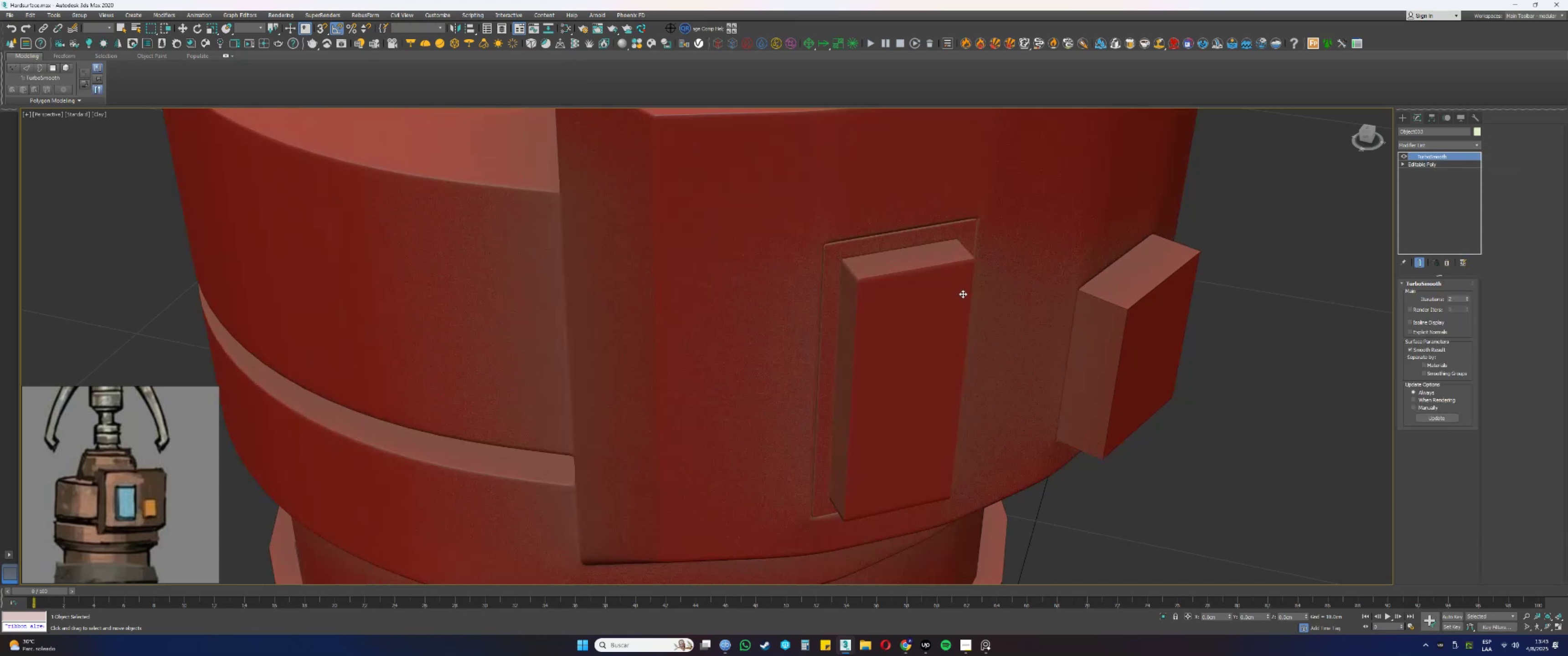 
key(Alt+AltLeft)
 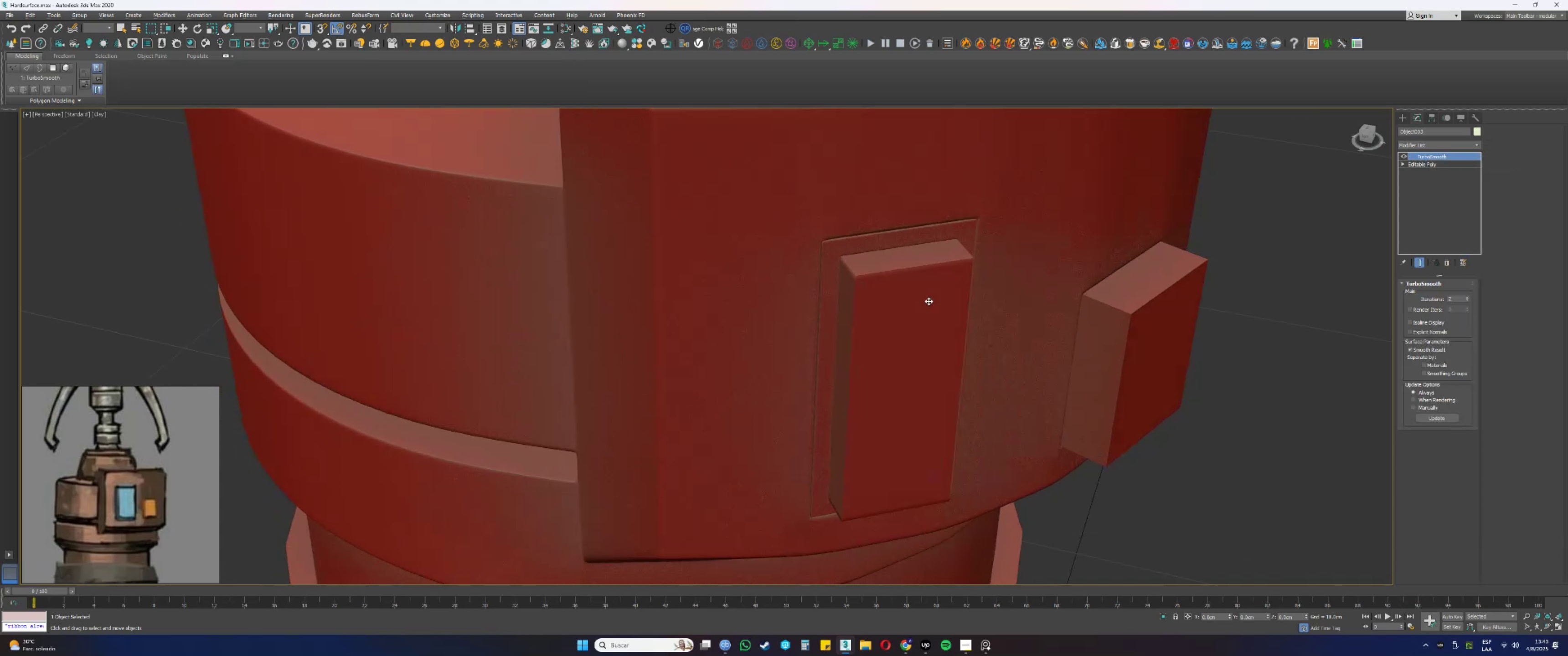 
scroll: coordinate [875, 287], scroll_direction: none, amount: 0.0
 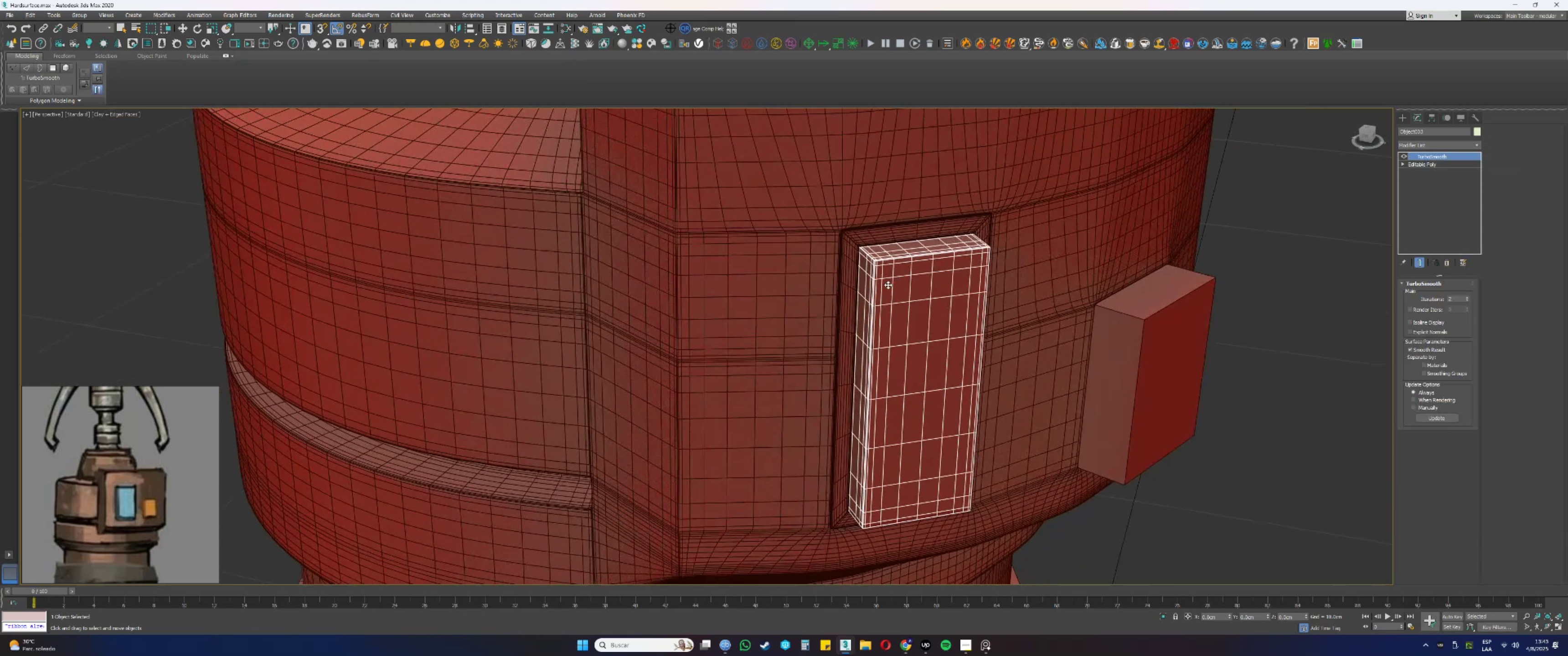 
key(F4)
 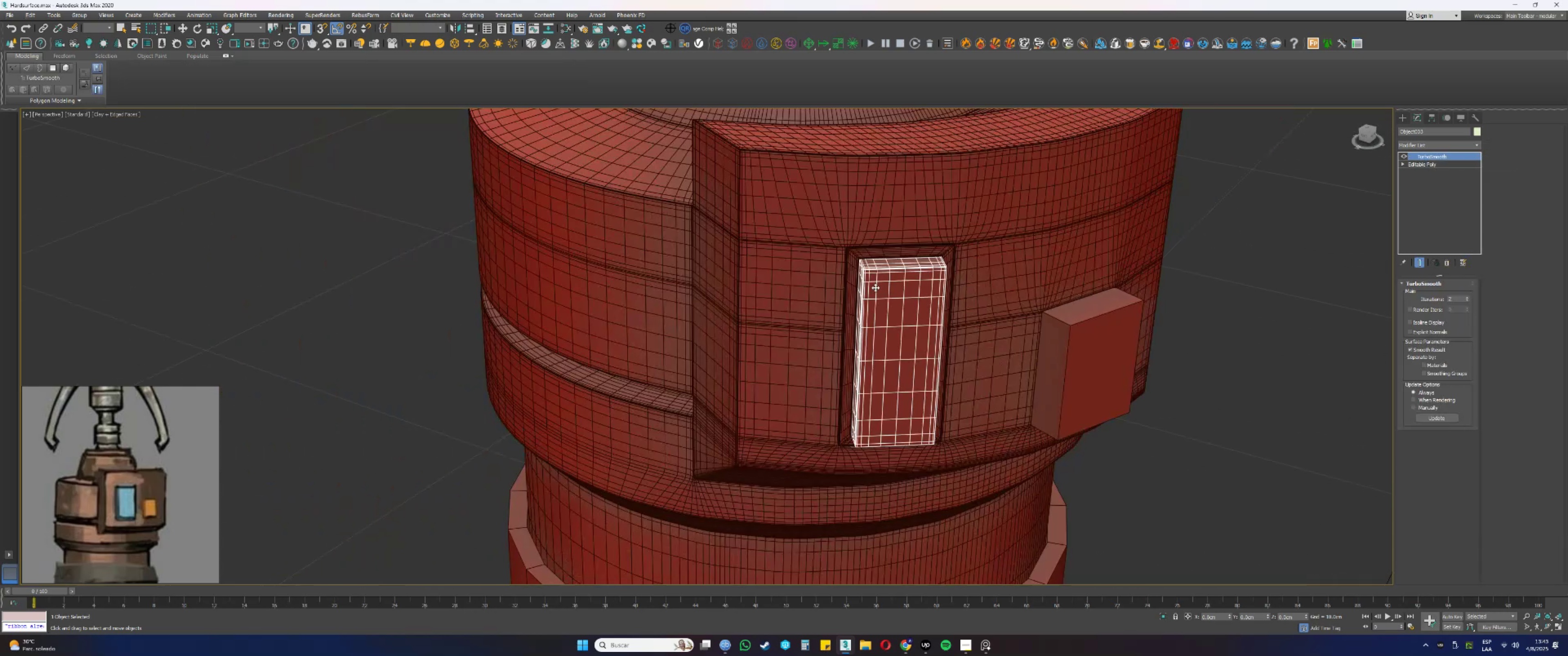 
key(Alt+AltLeft)
 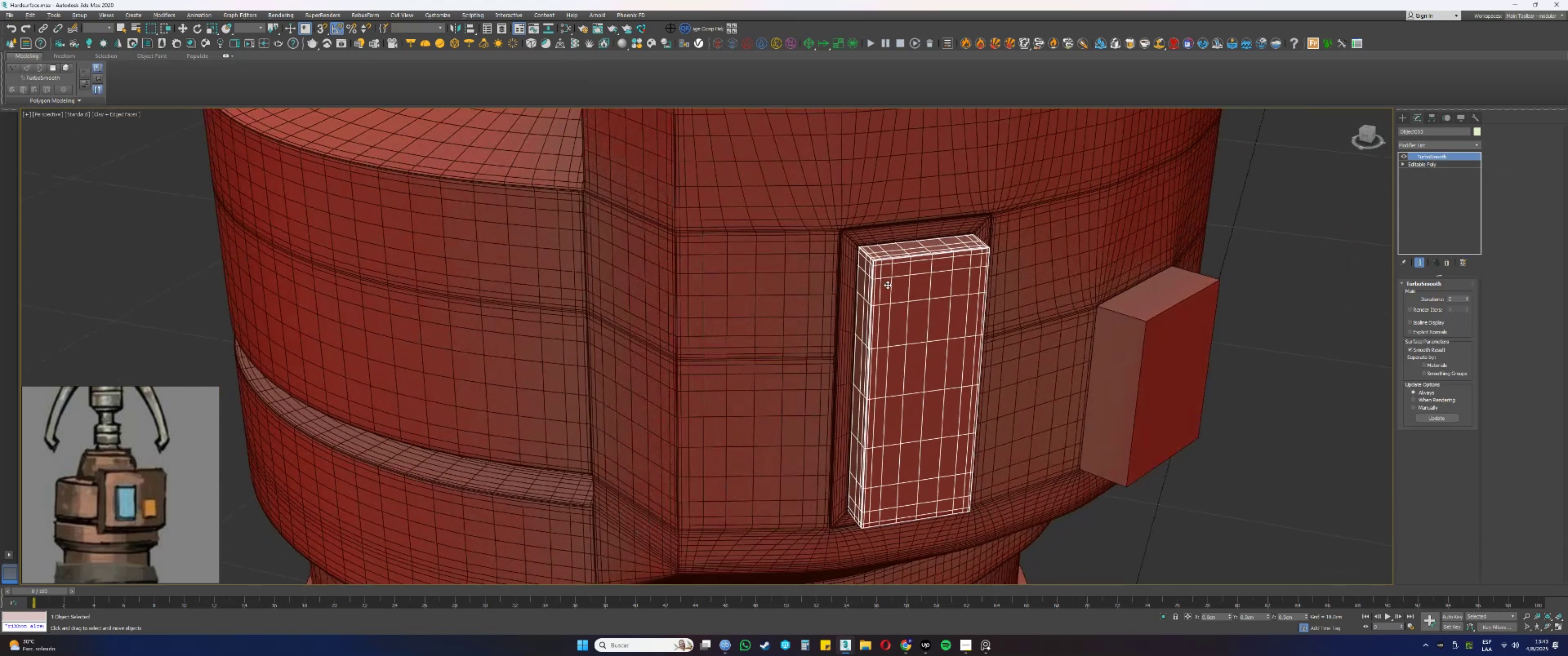 
scroll: coordinate [883, 269], scroll_direction: up, amount: 1.0
 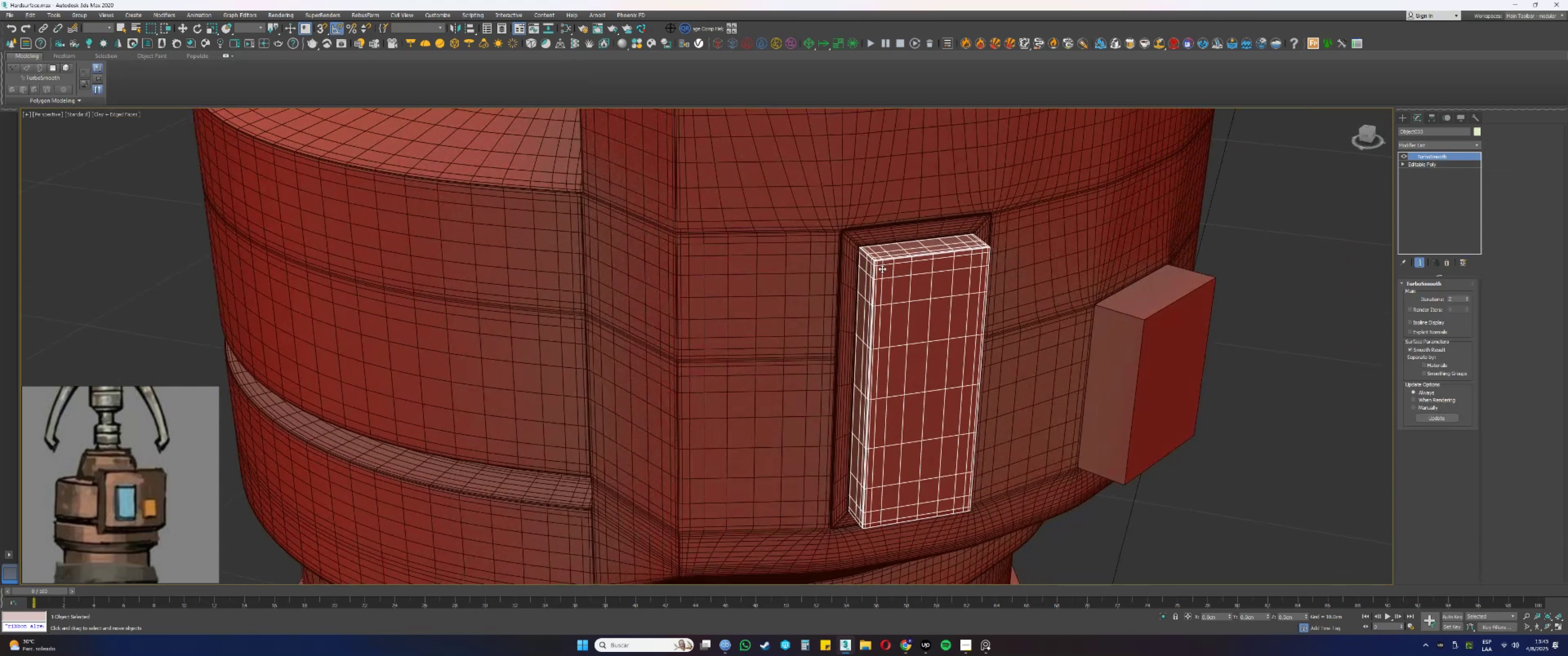 
key(F4)
 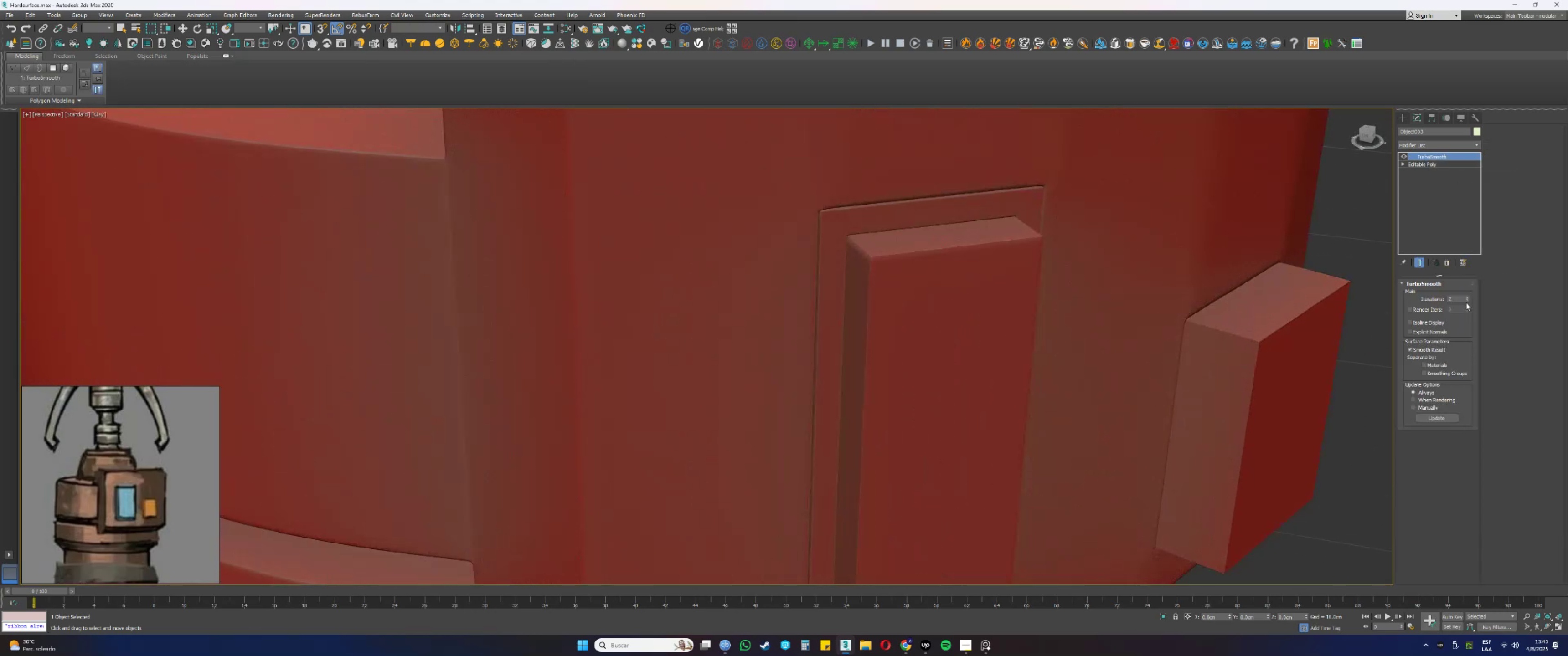 
left_click([1467, 297])
 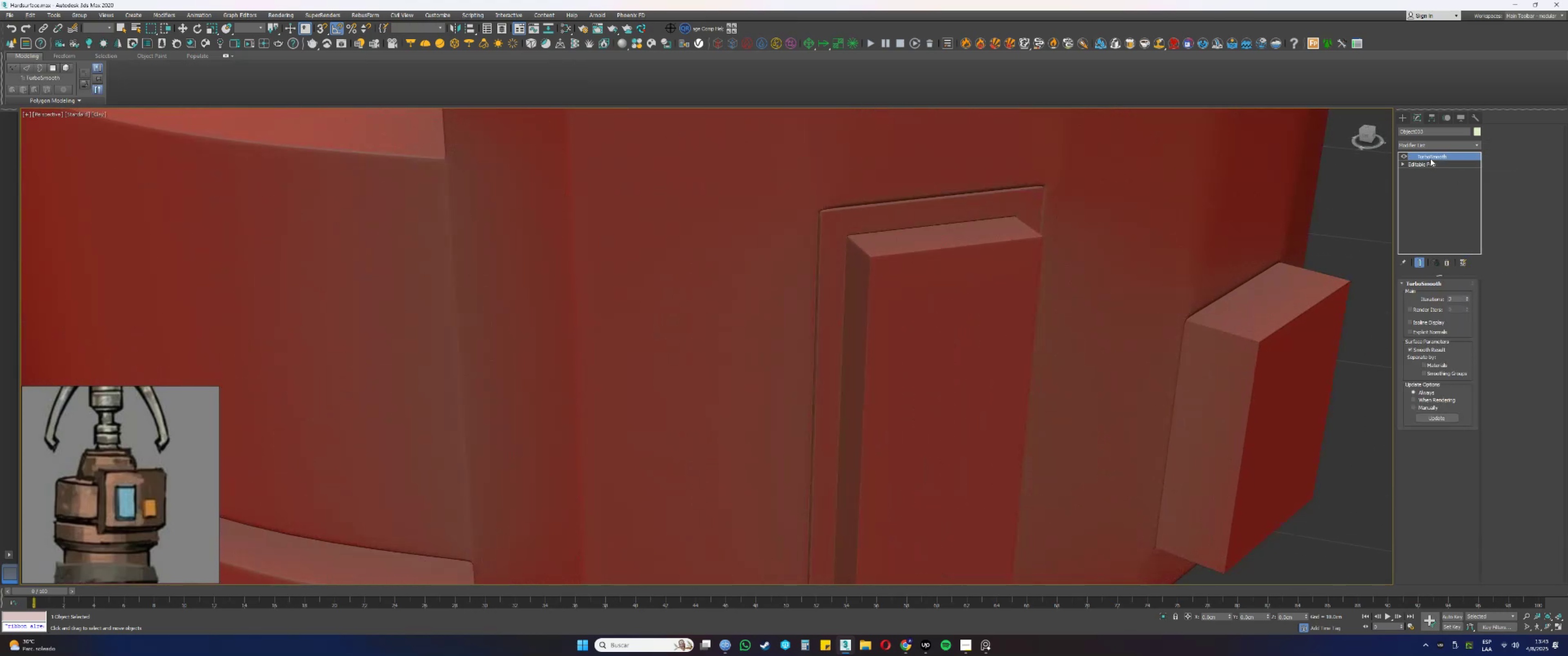 
scroll: coordinate [913, 316], scroll_direction: down, amount: 2.0
 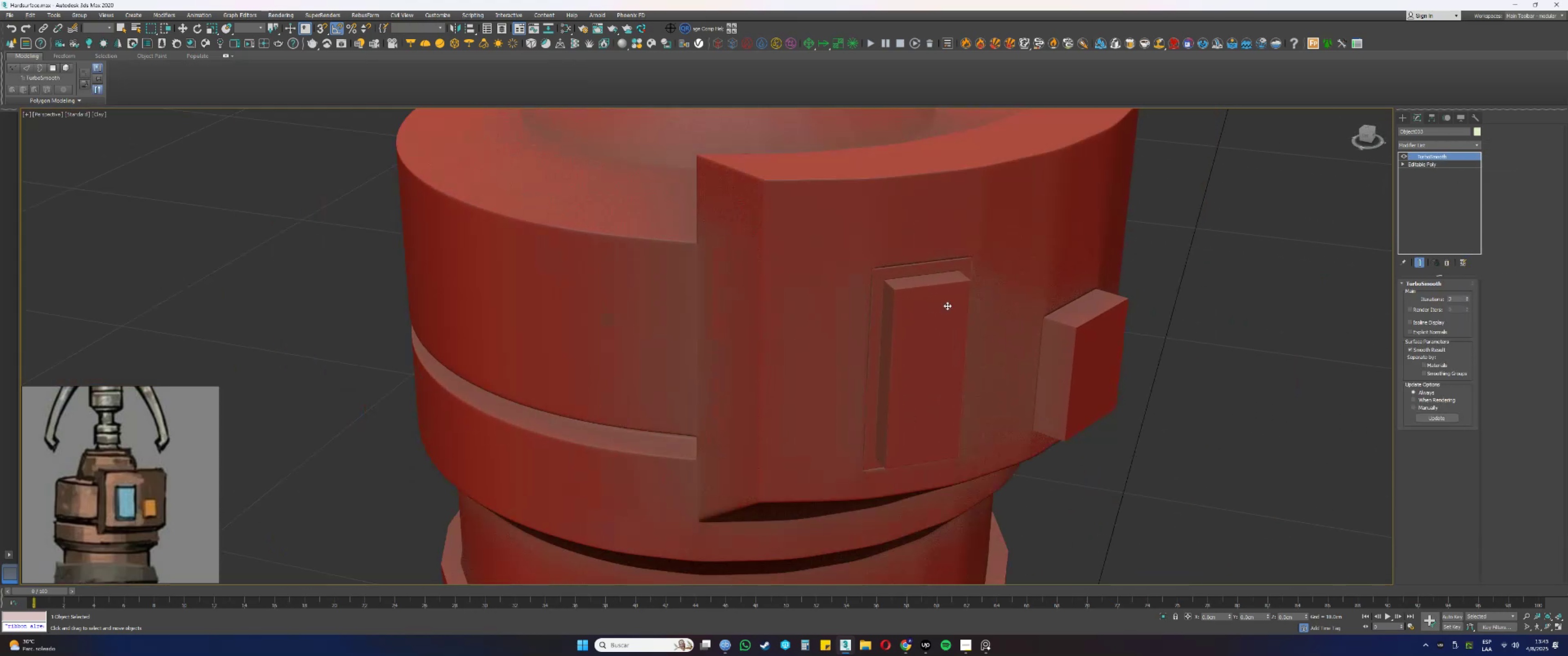 
key(F4)
 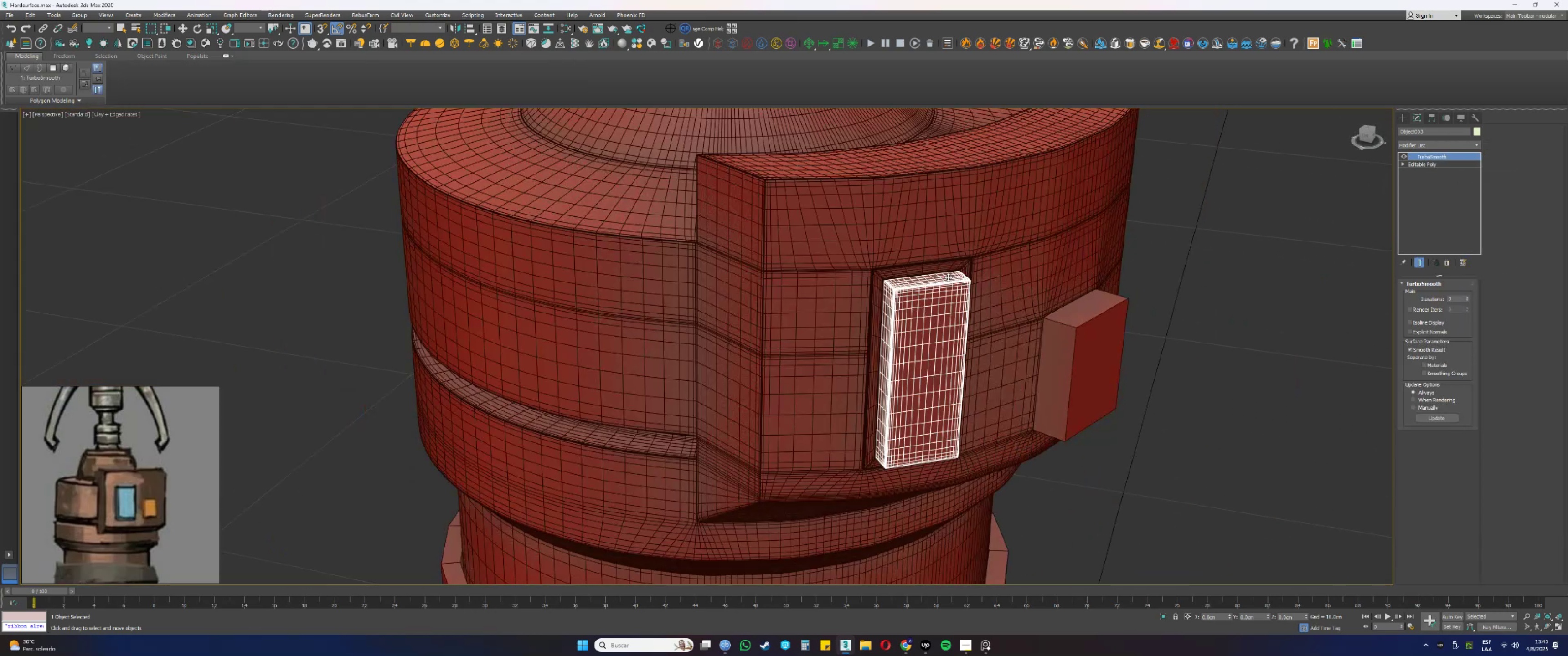 
scroll: coordinate [945, 300], scroll_direction: up, amount: 1.0
 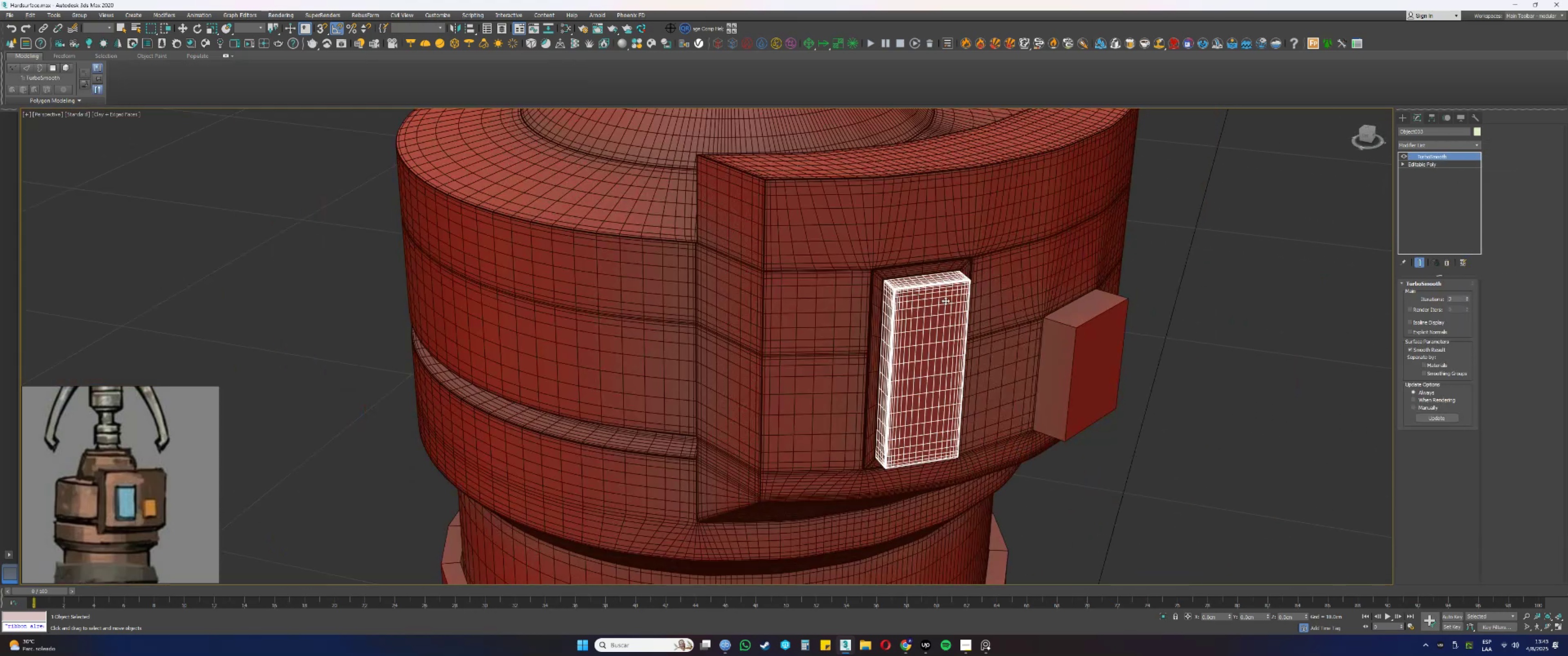 
key(F4)
 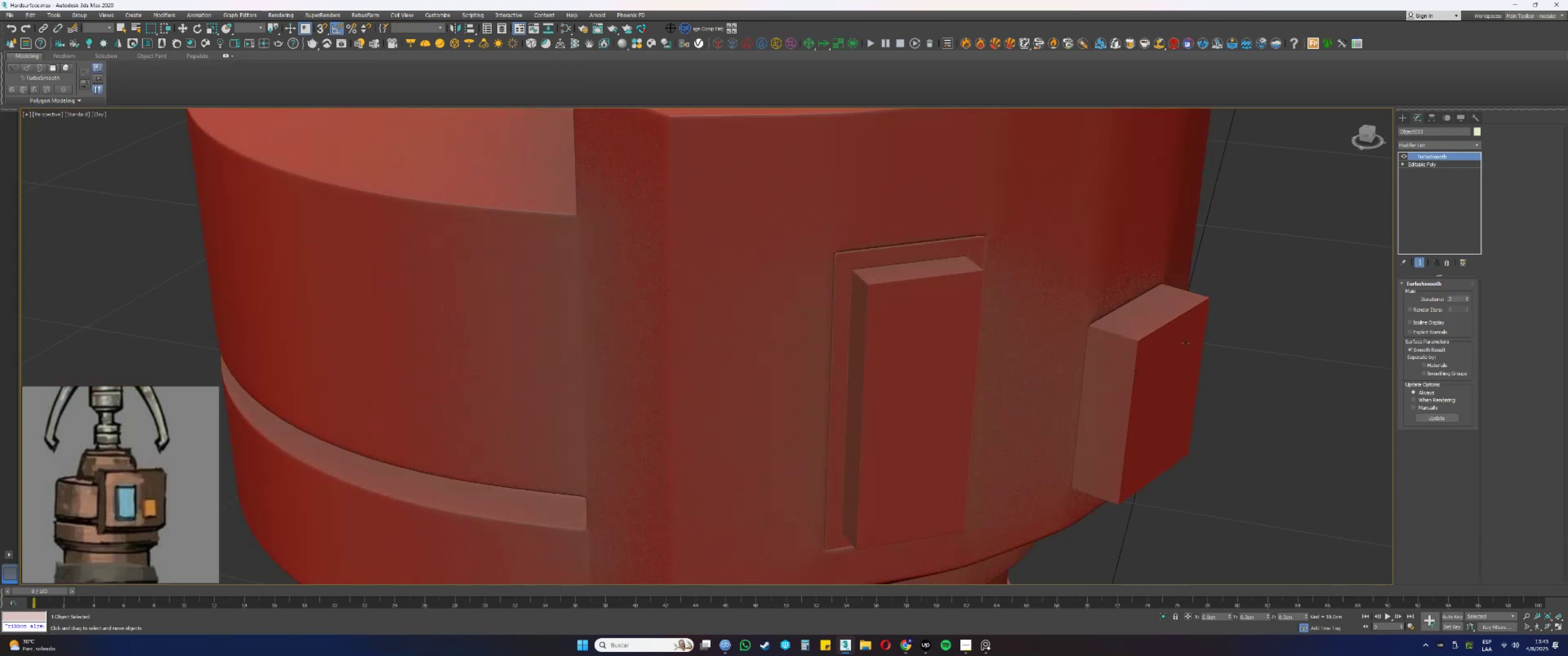 
left_click([1146, 345])
 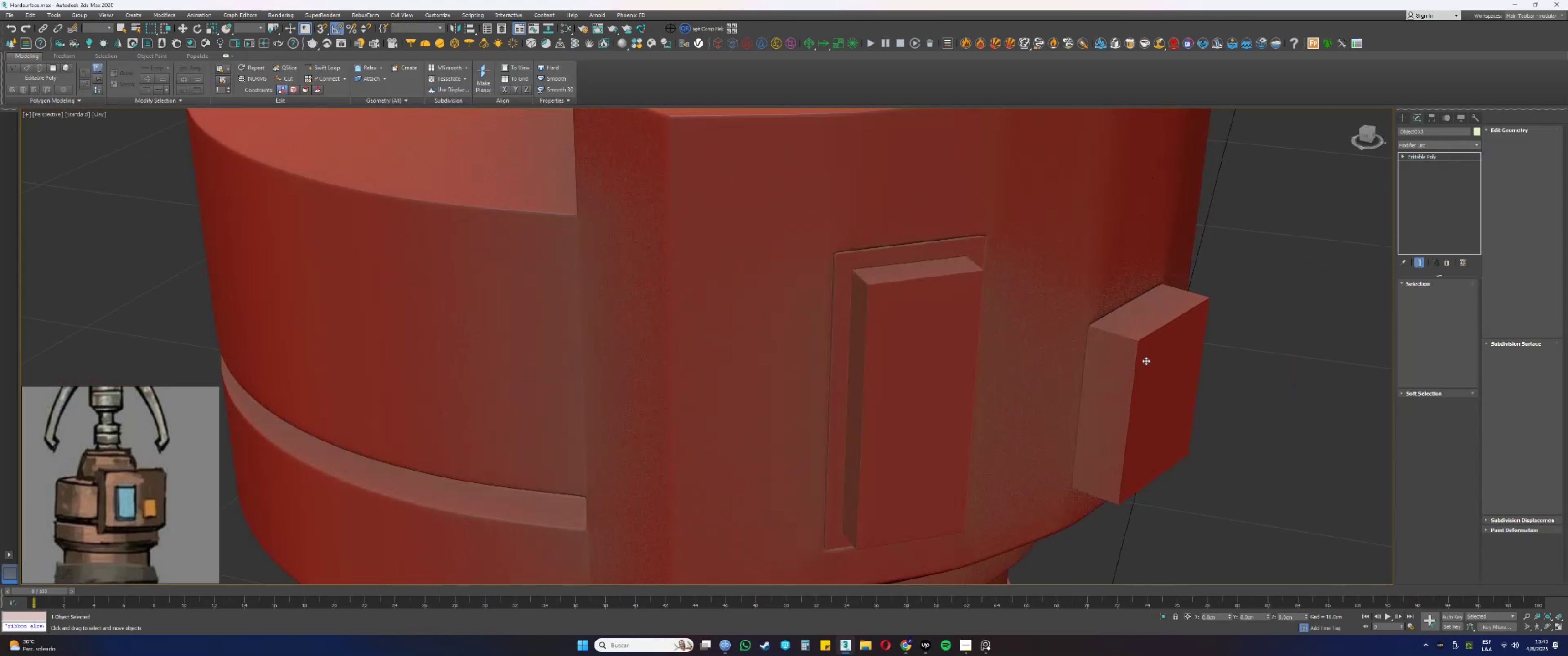 
key(Alt+AltLeft)
 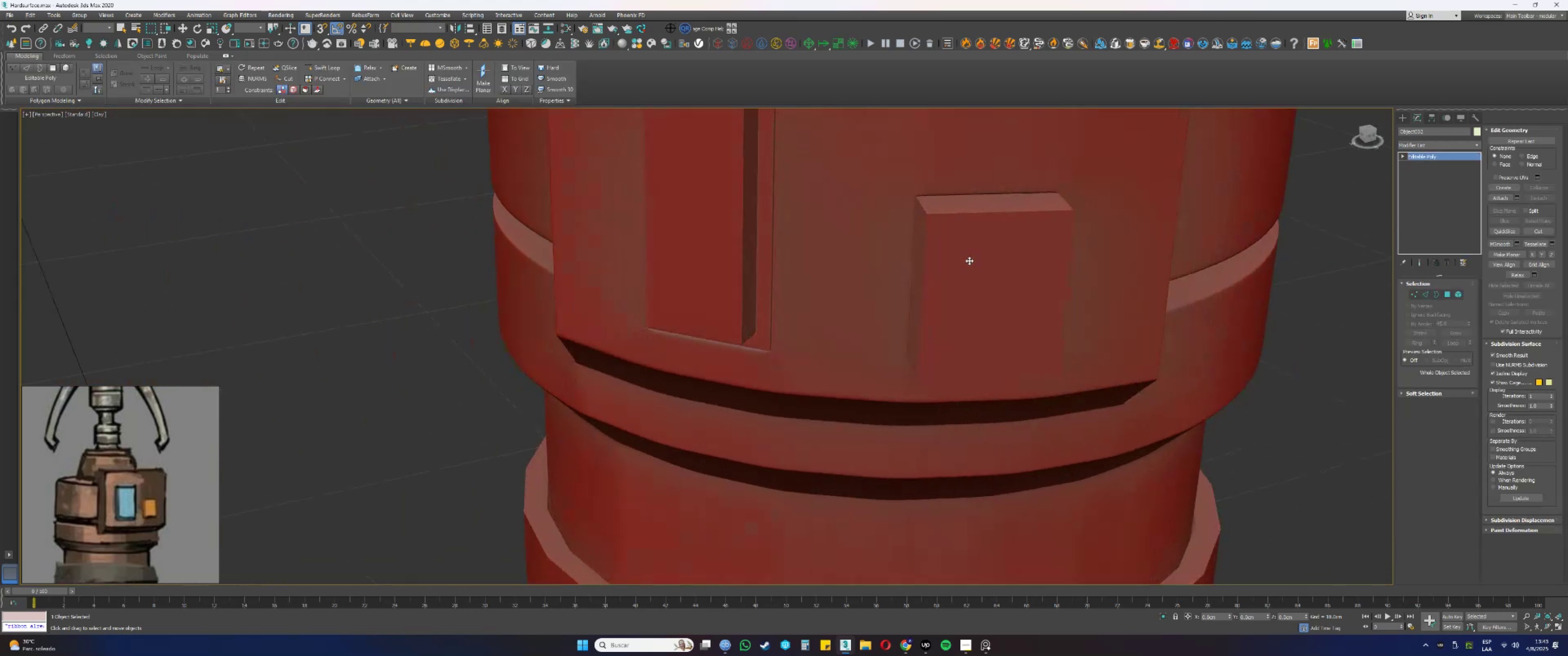 
key(F4)
 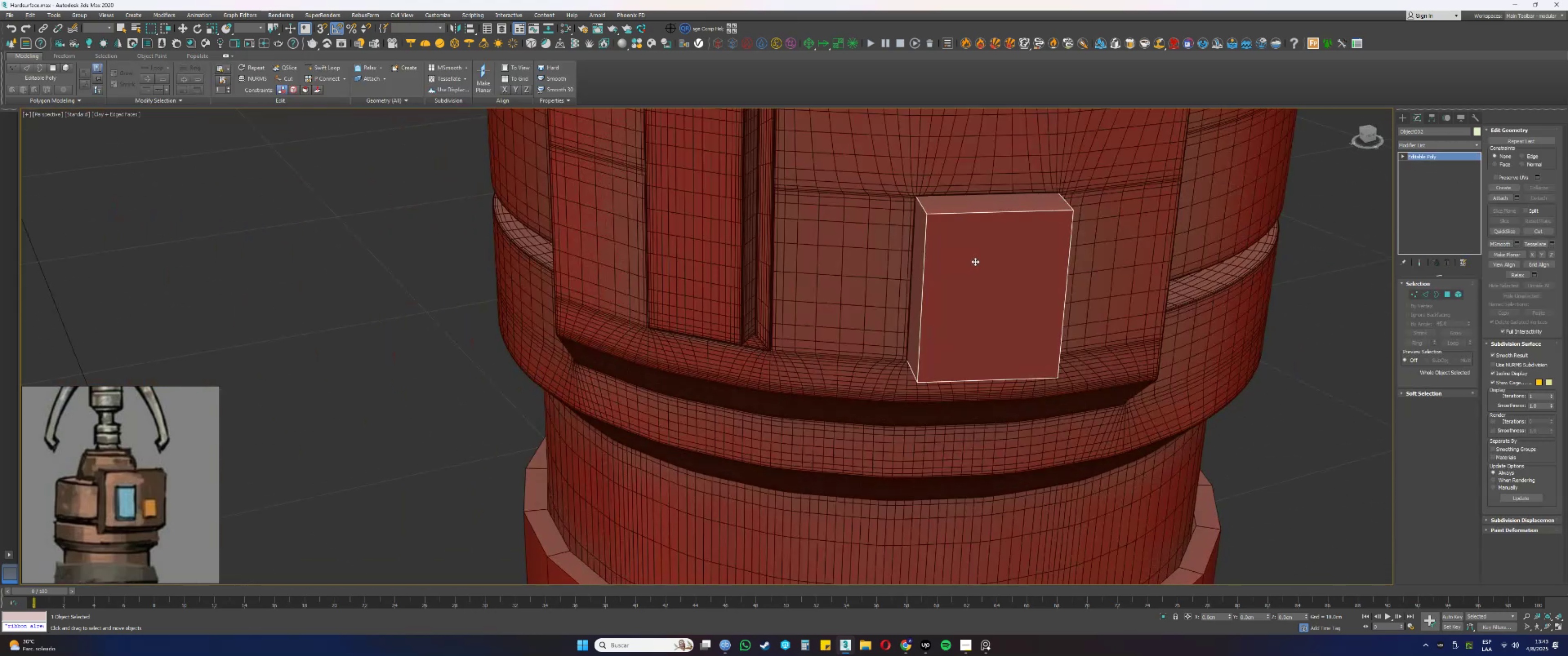 
key(F4)
 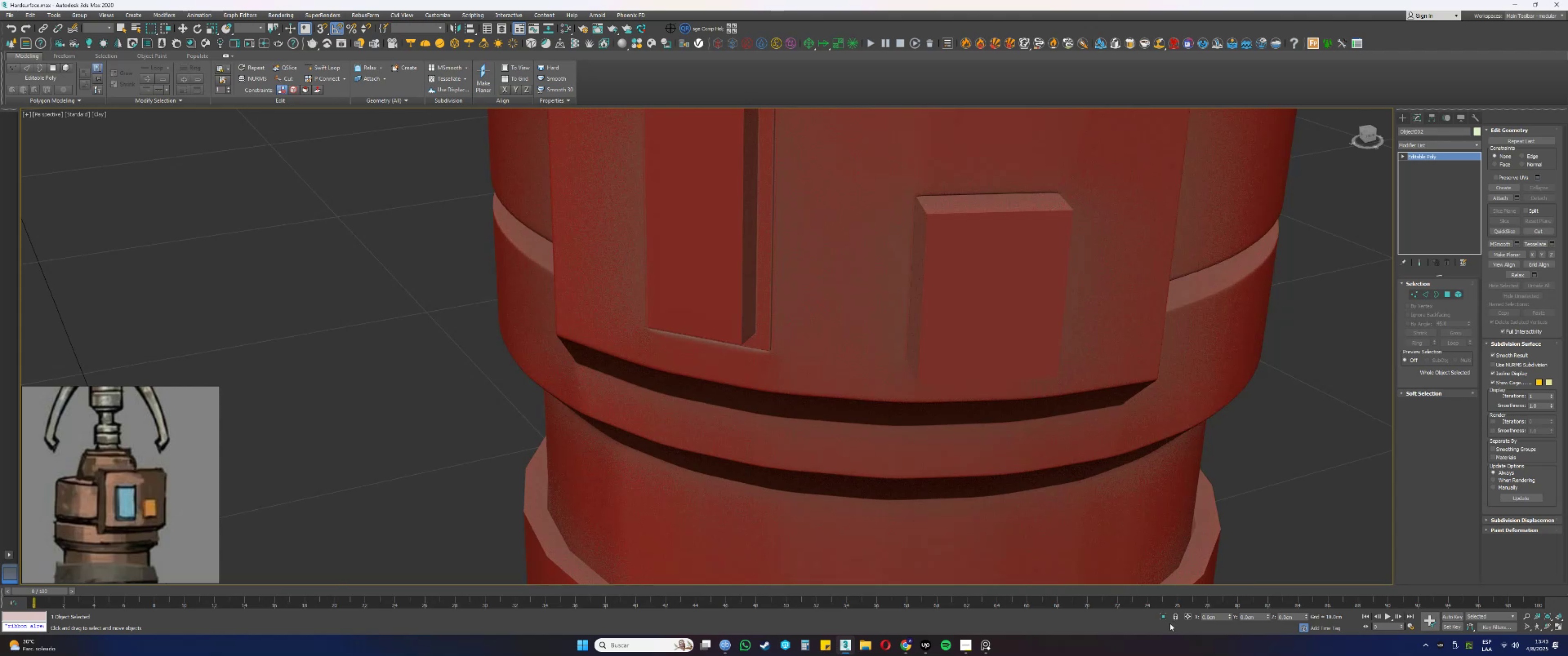 
left_click([1164, 620])
 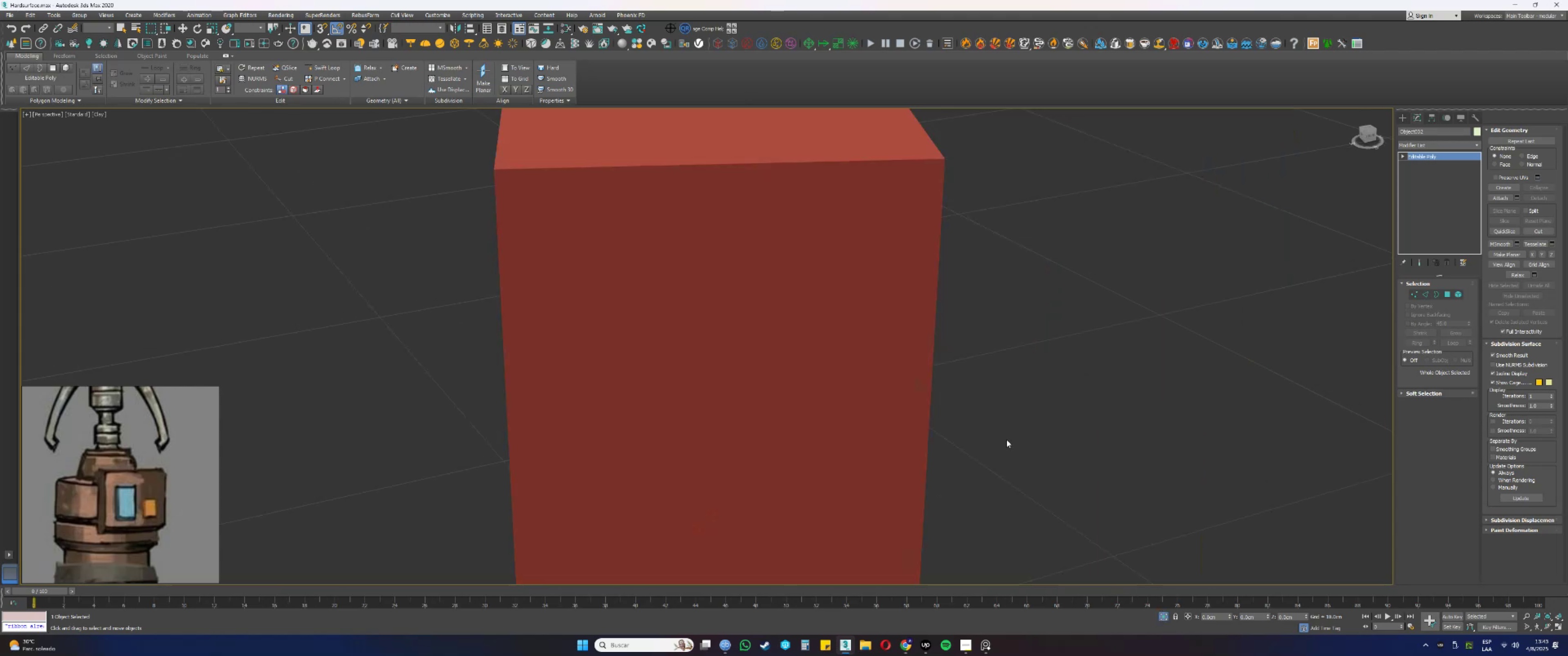 
key(Alt+AltLeft)
 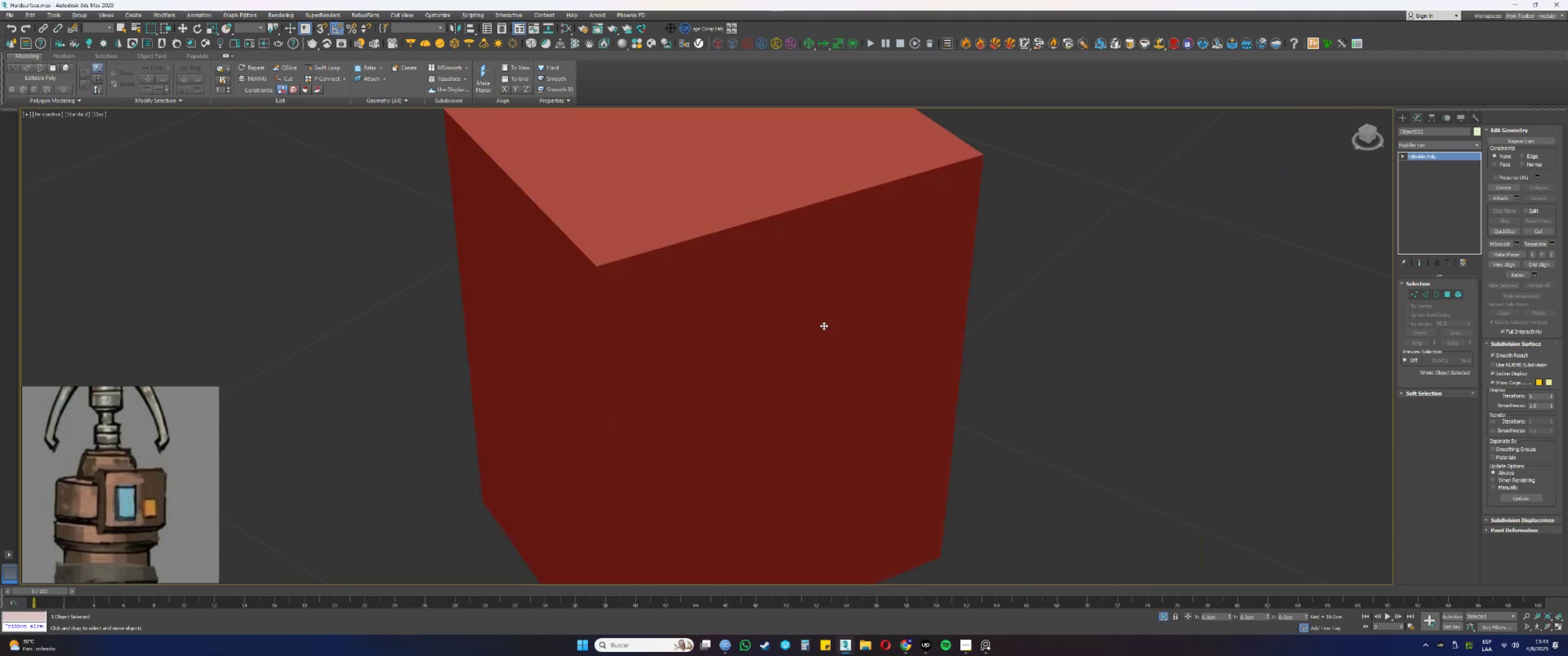 
key(F4)
 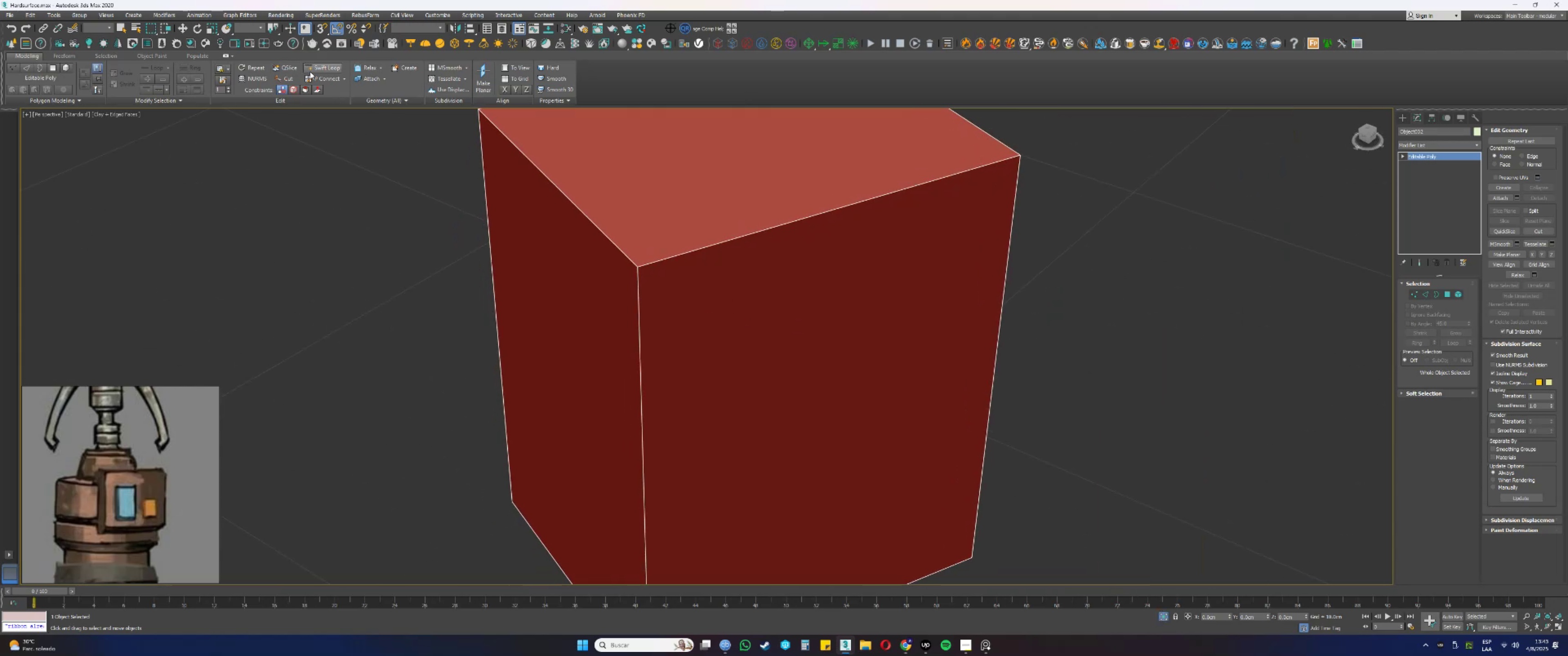 
scroll: coordinate [593, 245], scroll_direction: up, amount: 1.0
 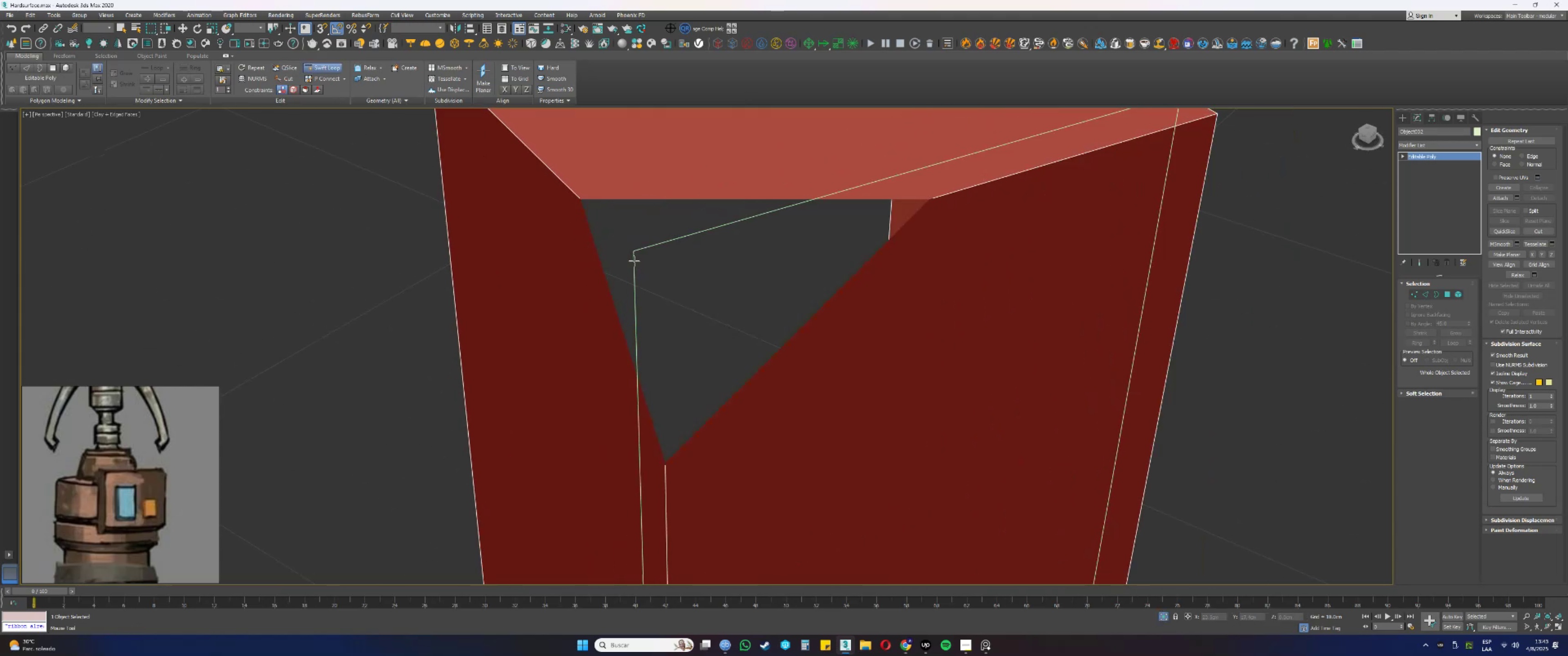 
scroll: coordinate [634, 261], scroll_direction: down, amount: 1.0
 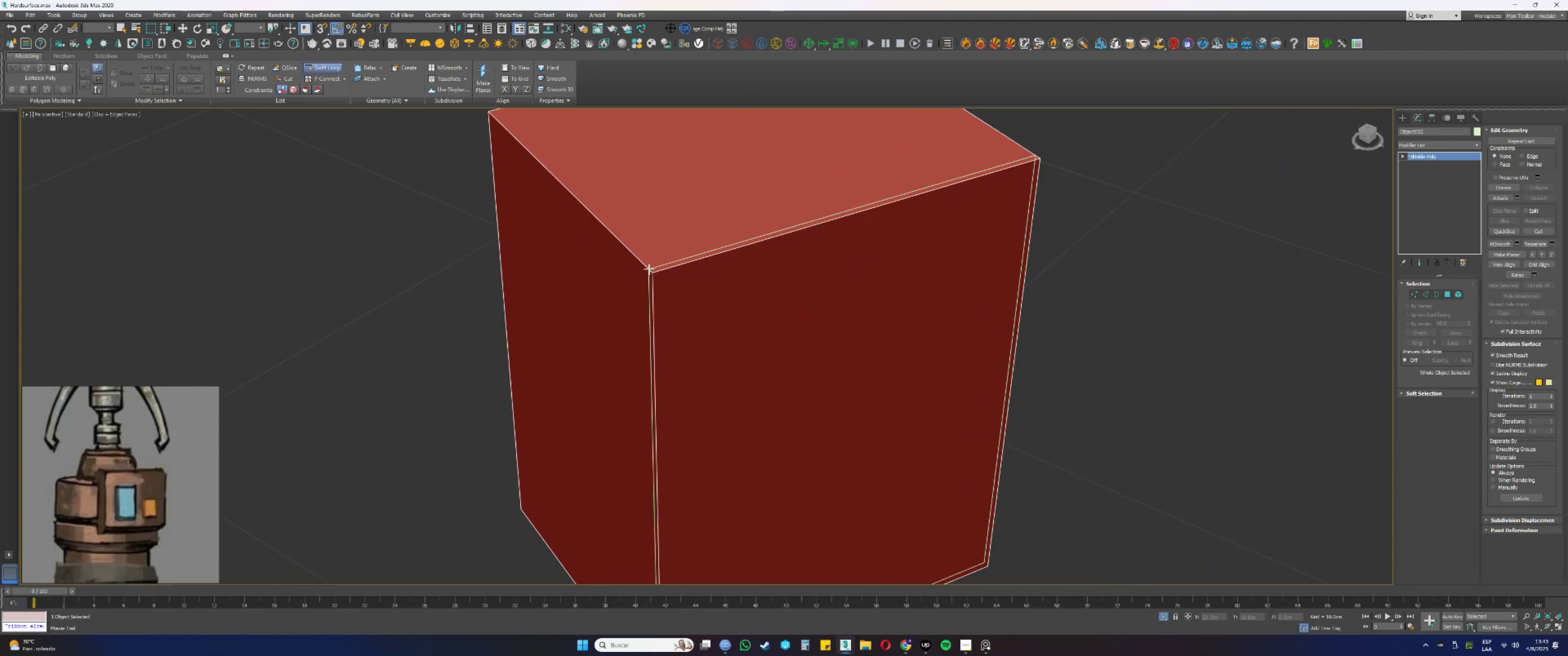 
left_click([649, 269])
 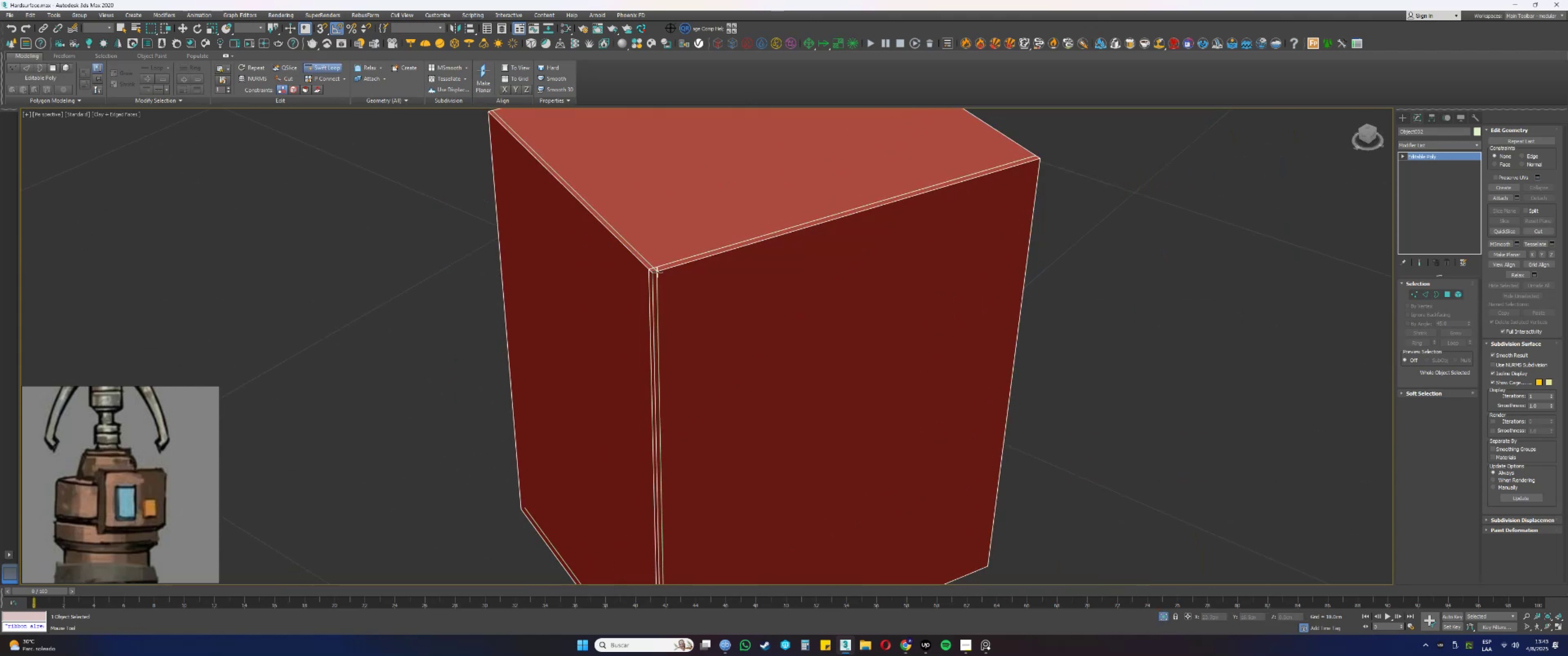 
left_click([658, 272])
 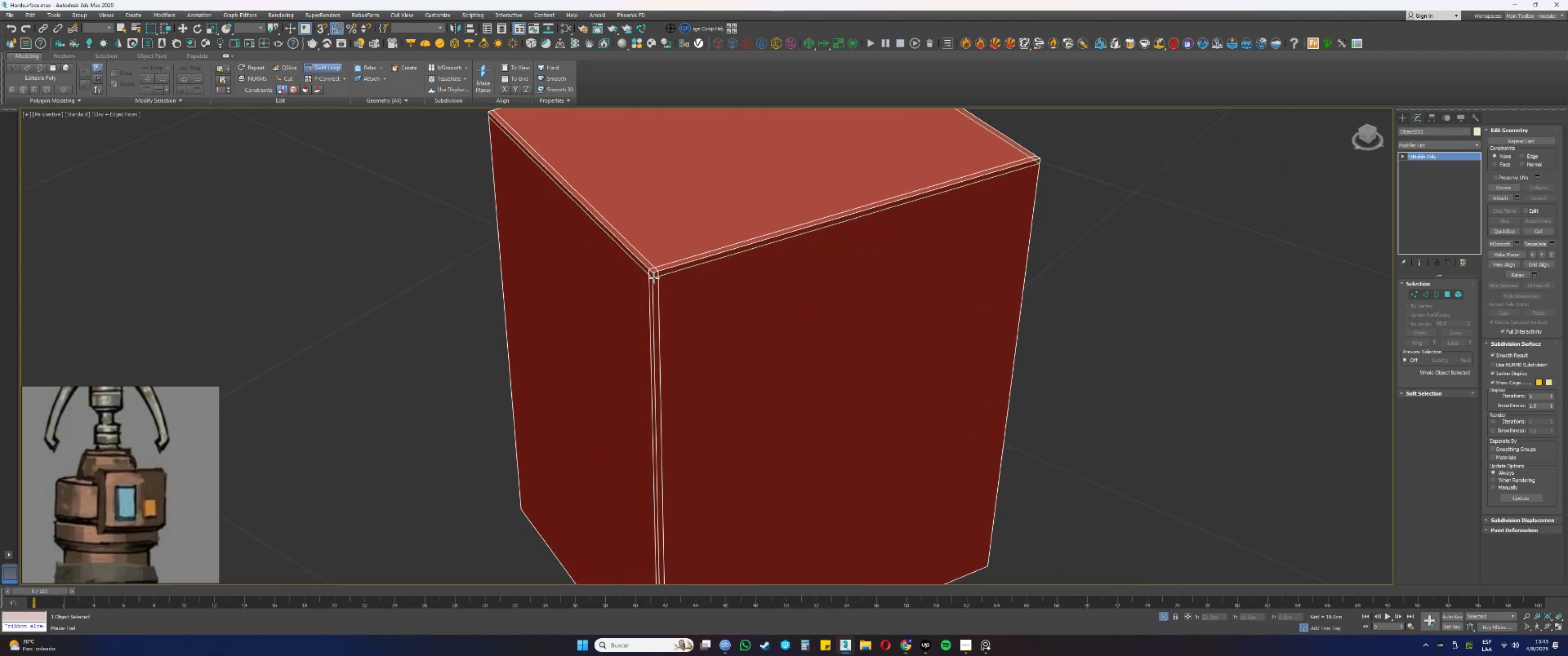 
left_click([654, 278])
 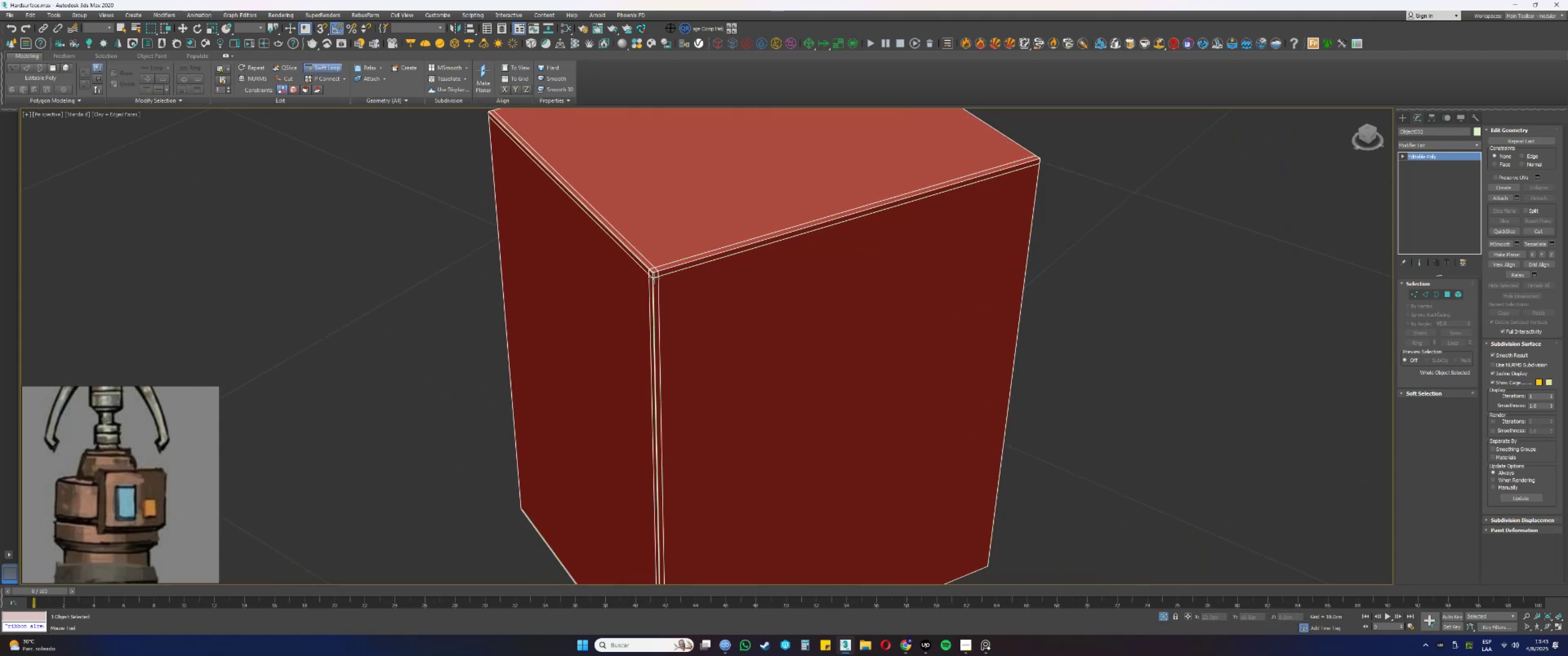 
hold_key(key=AltLeft, duration=0.94)
 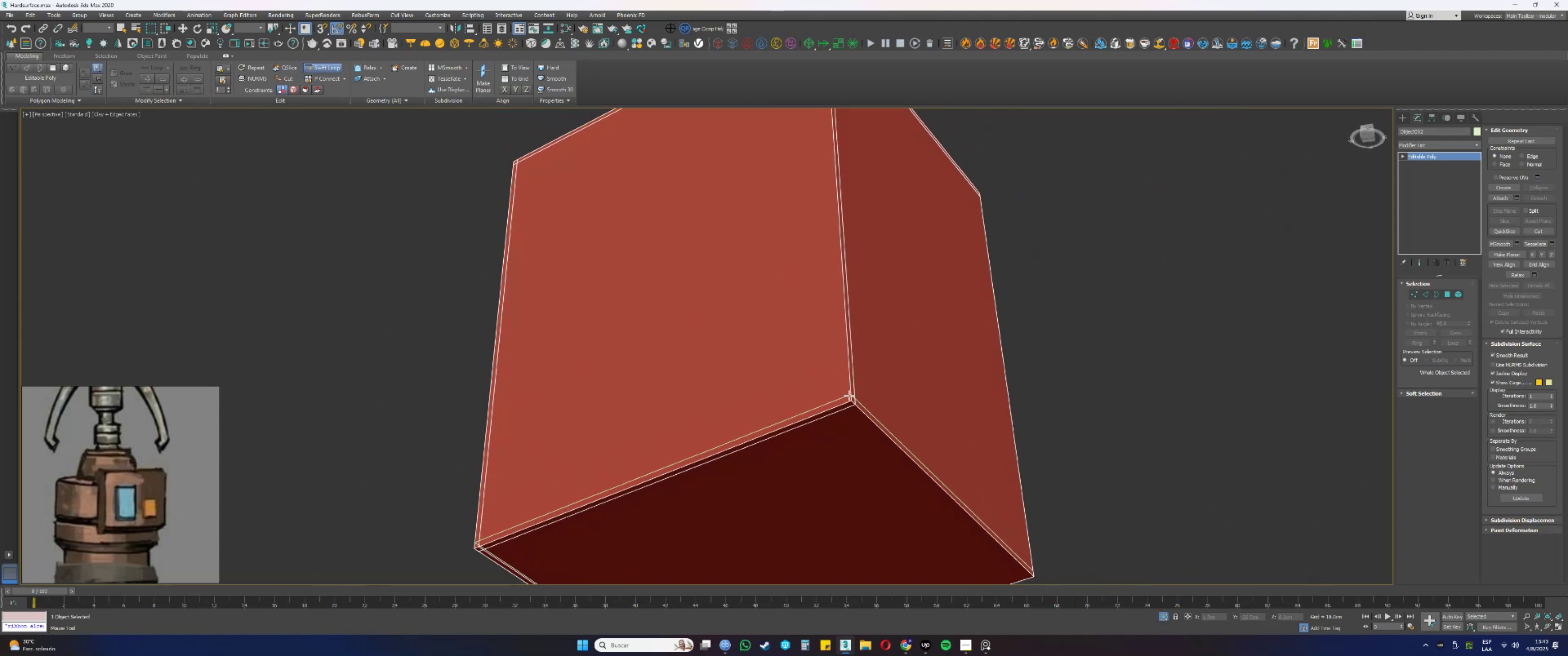 
left_click([849, 395])
 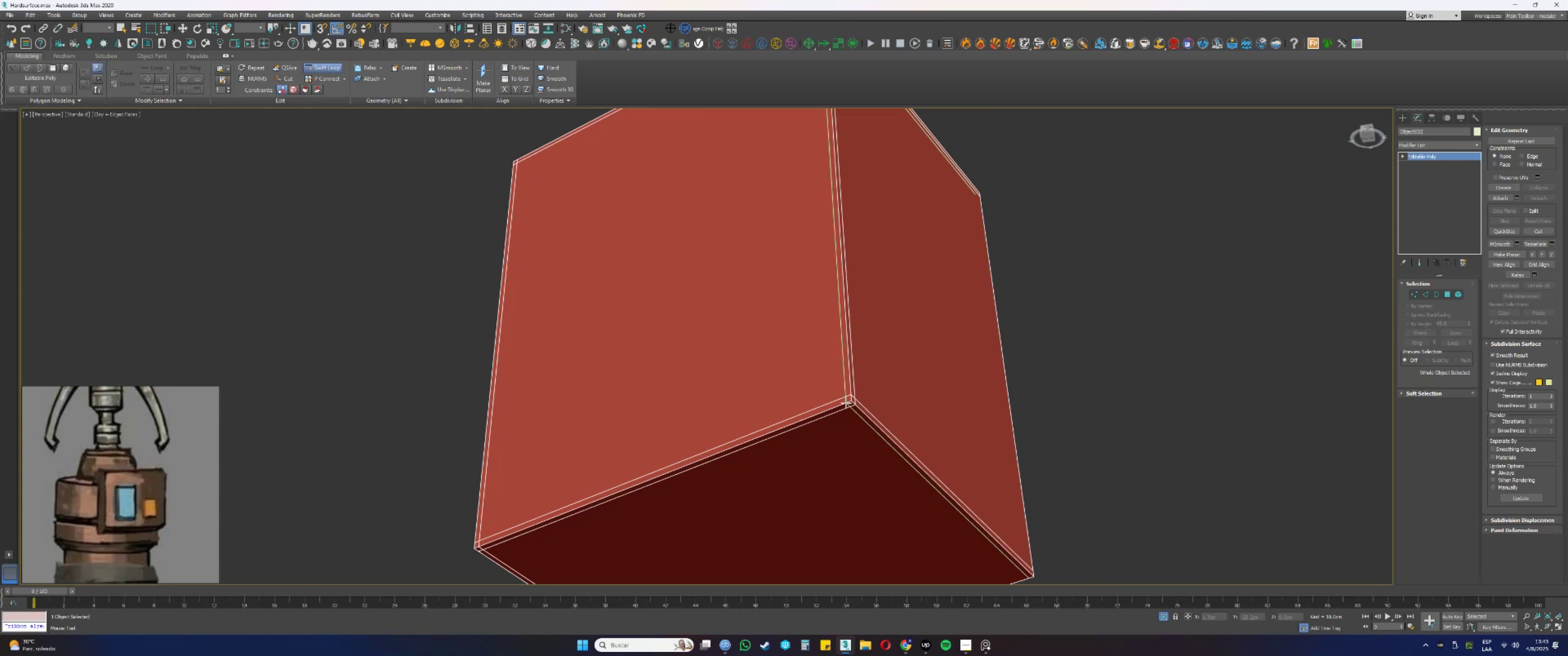 
left_click([846, 403])
 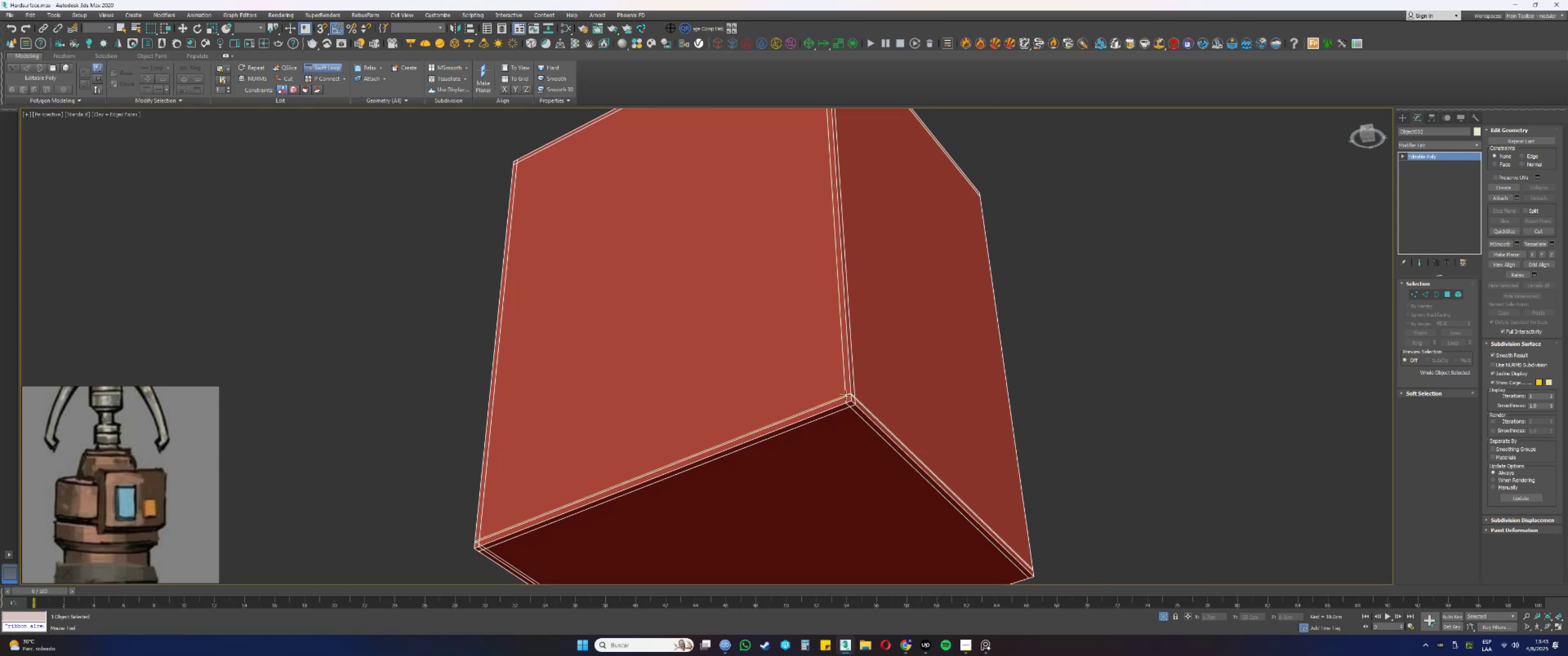 
right_click([846, 380])
 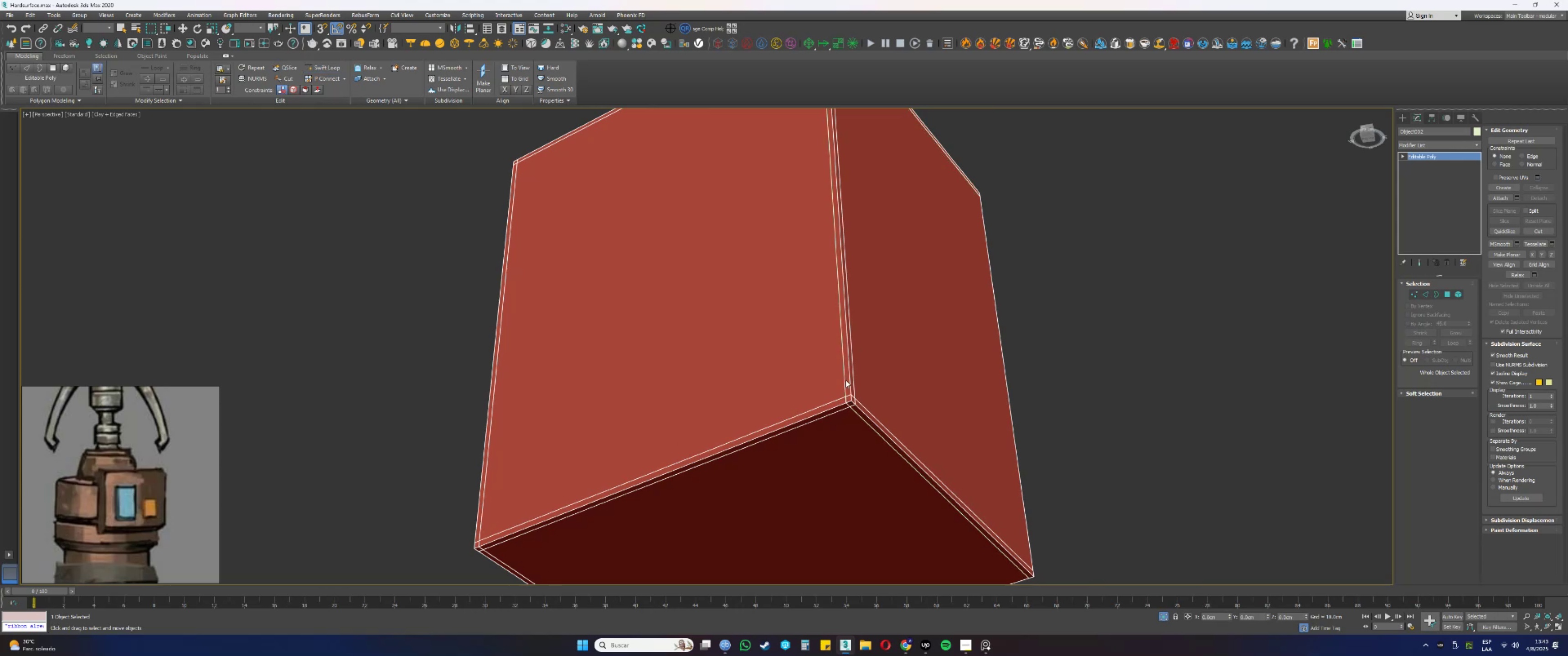 
scroll: coordinate [846, 380], scroll_direction: down, amount: 3.0
 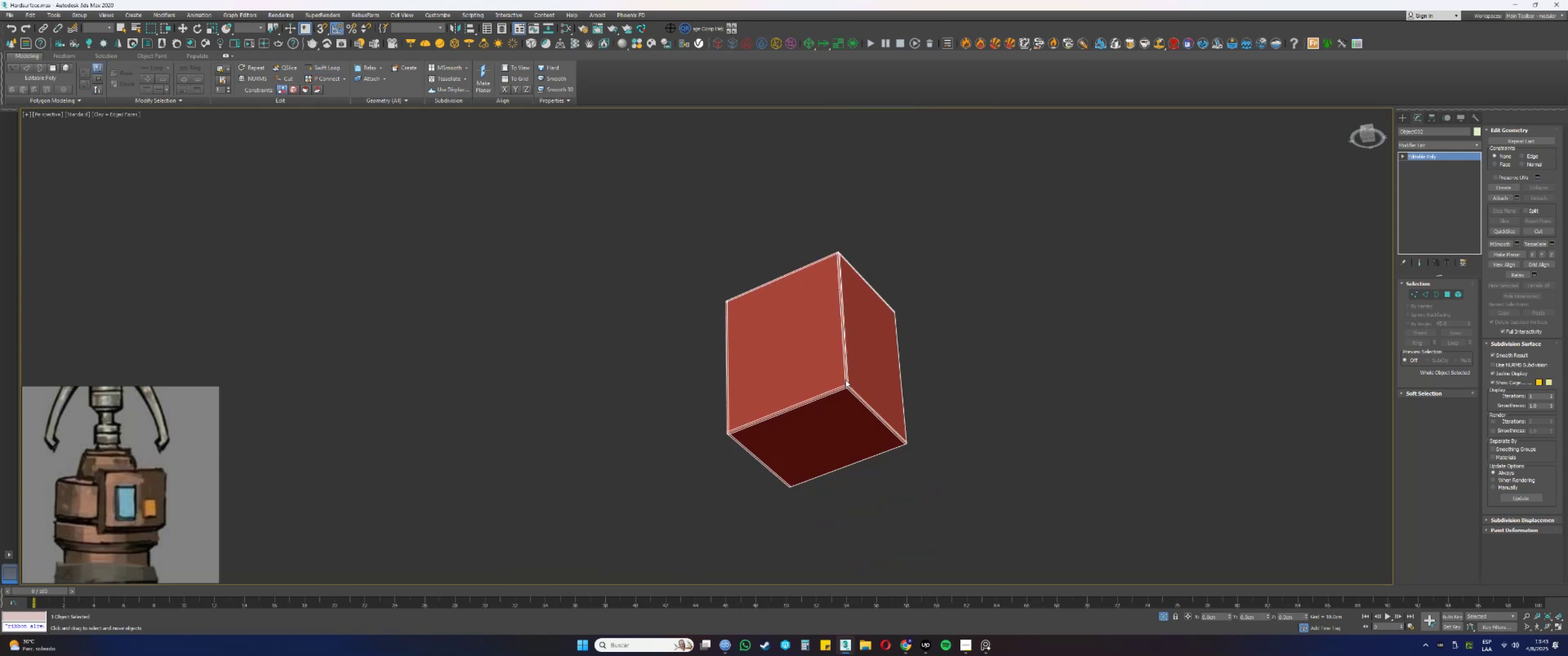 
key(Alt+AltLeft)
 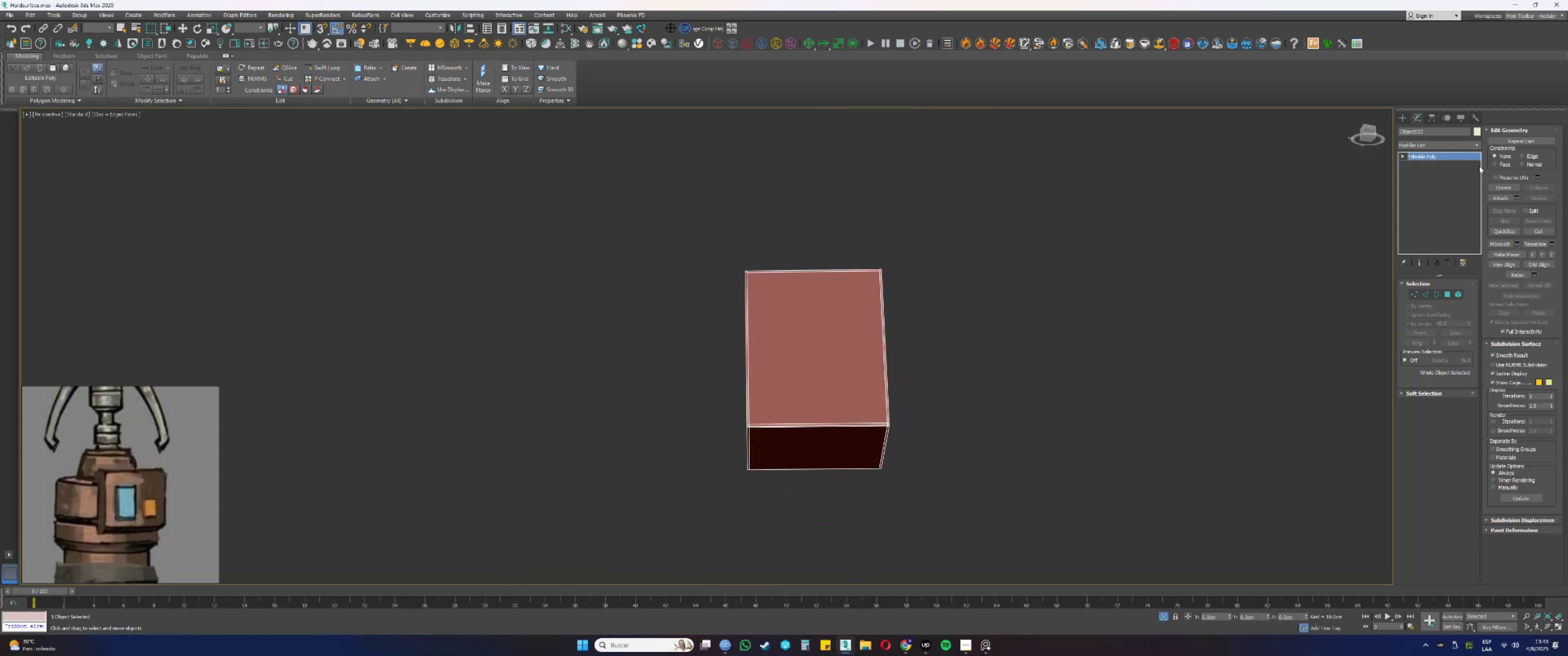 
right_click([1441, 157])
 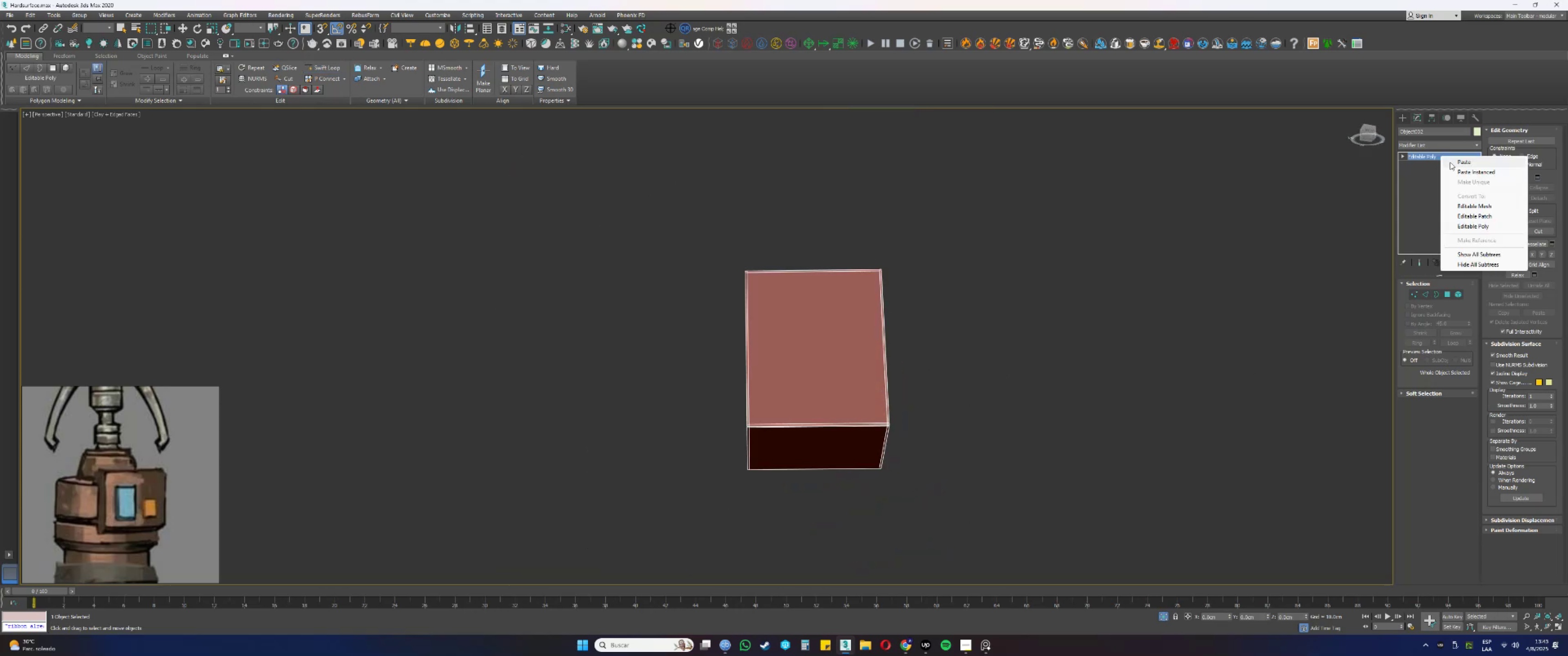 
left_click([1458, 165])
 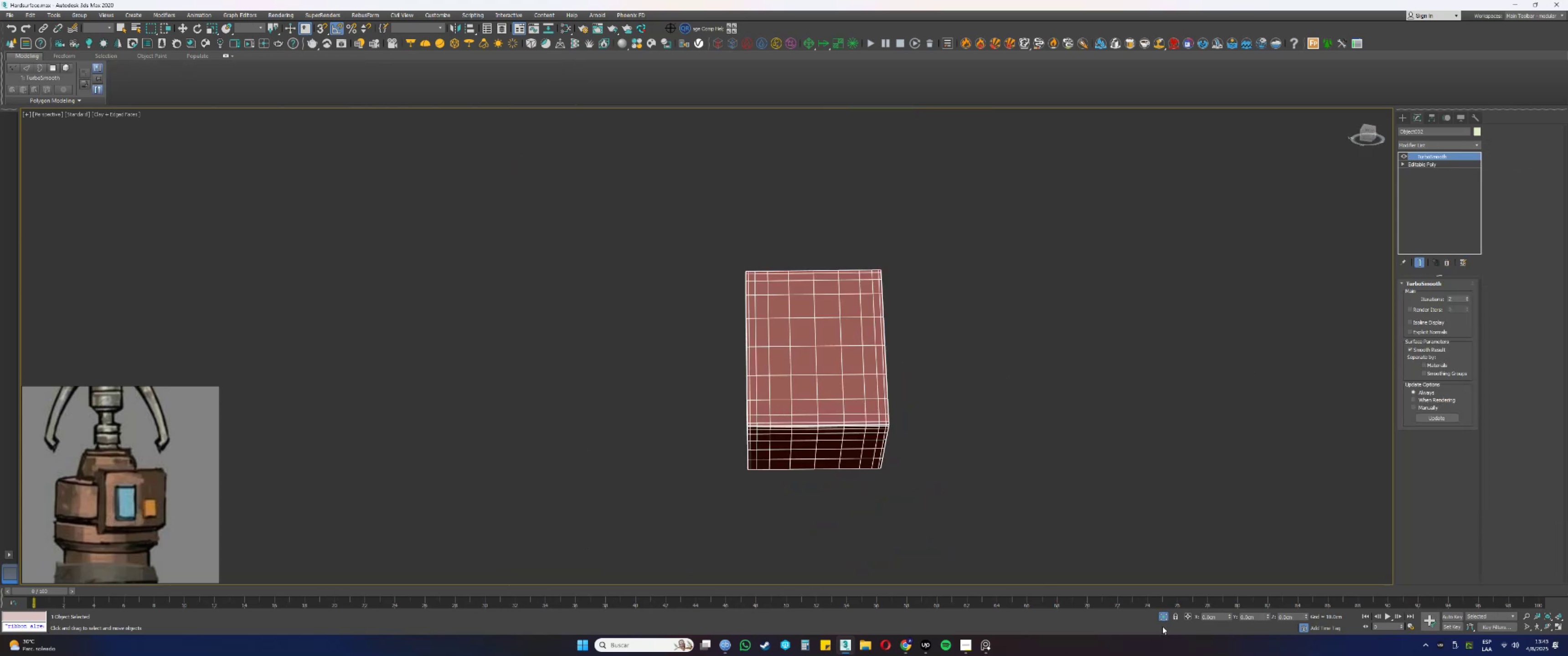 
left_click([1166, 620])
 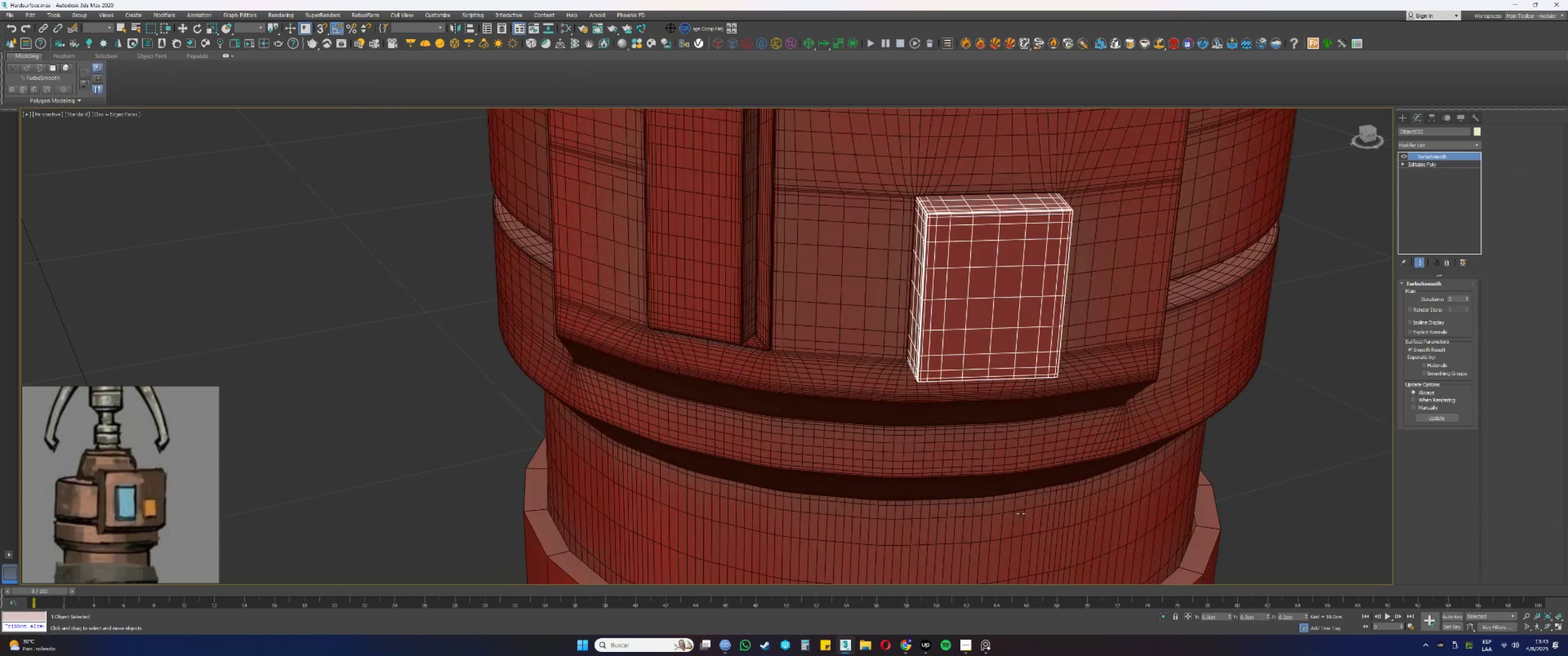 
key(F3)
 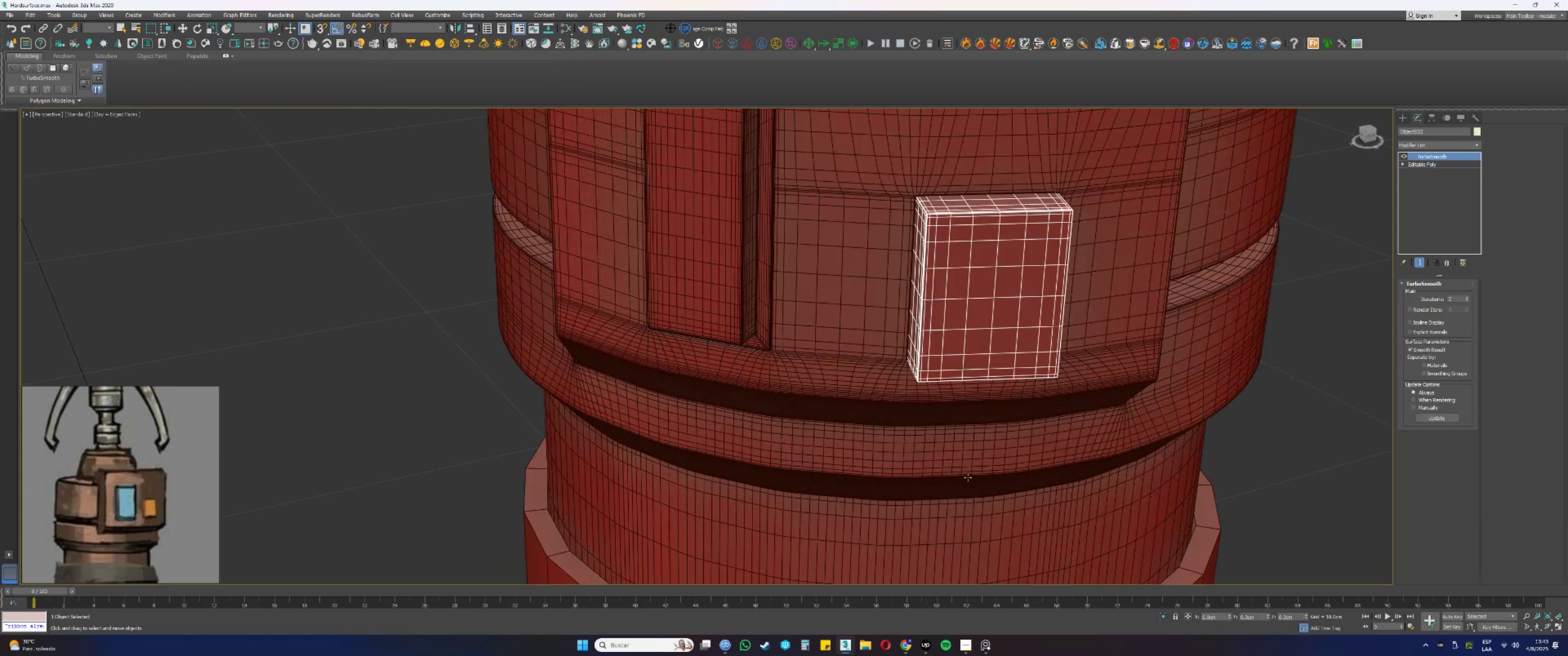 
key(F3)
 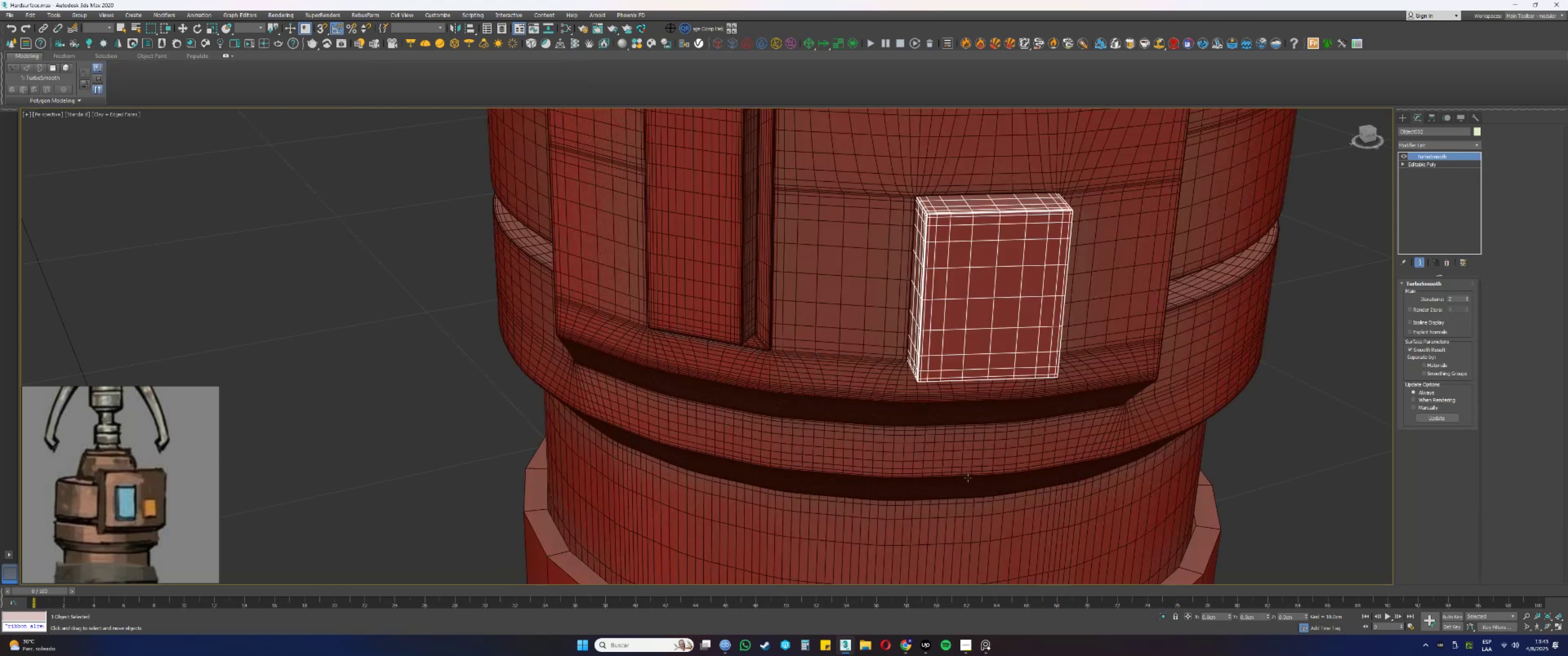 
key(F4)
 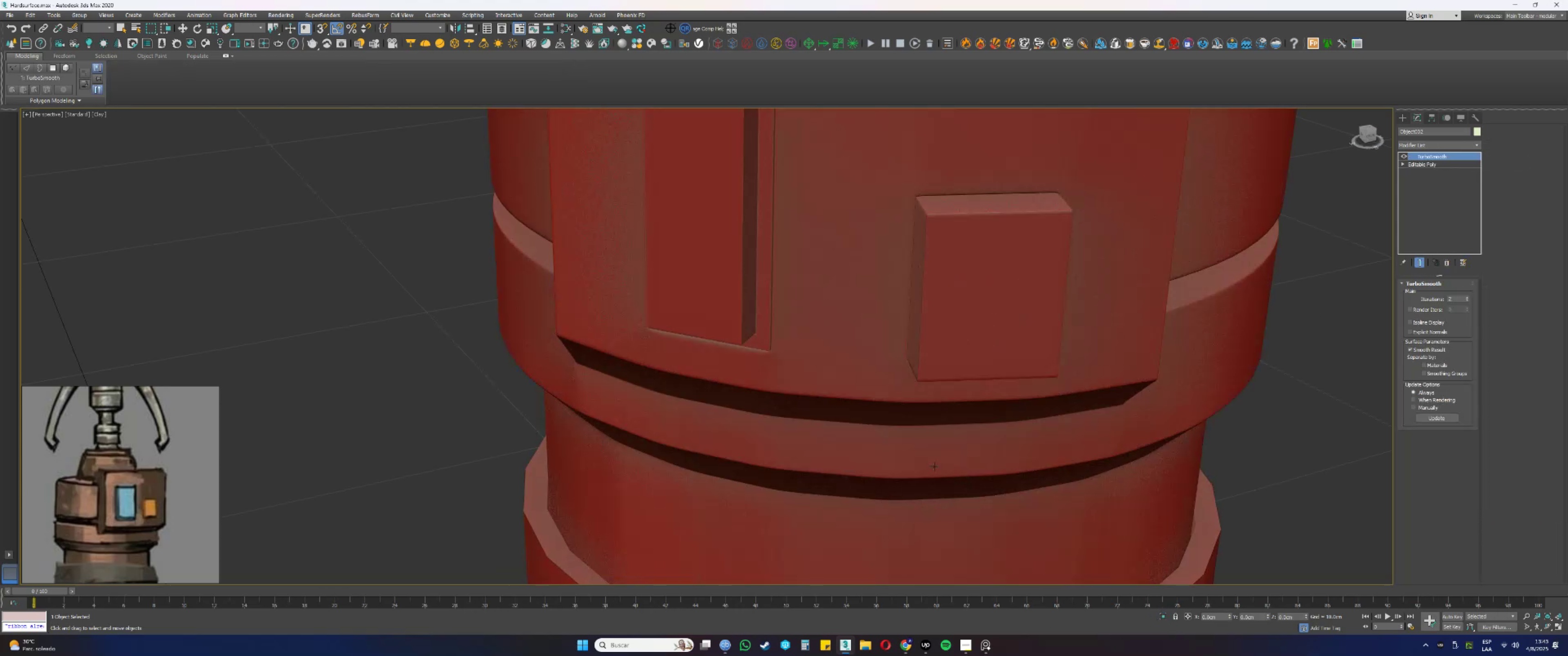 
scroll: coordinate [917, 424], scroll_direction: down, amount: 4.0
 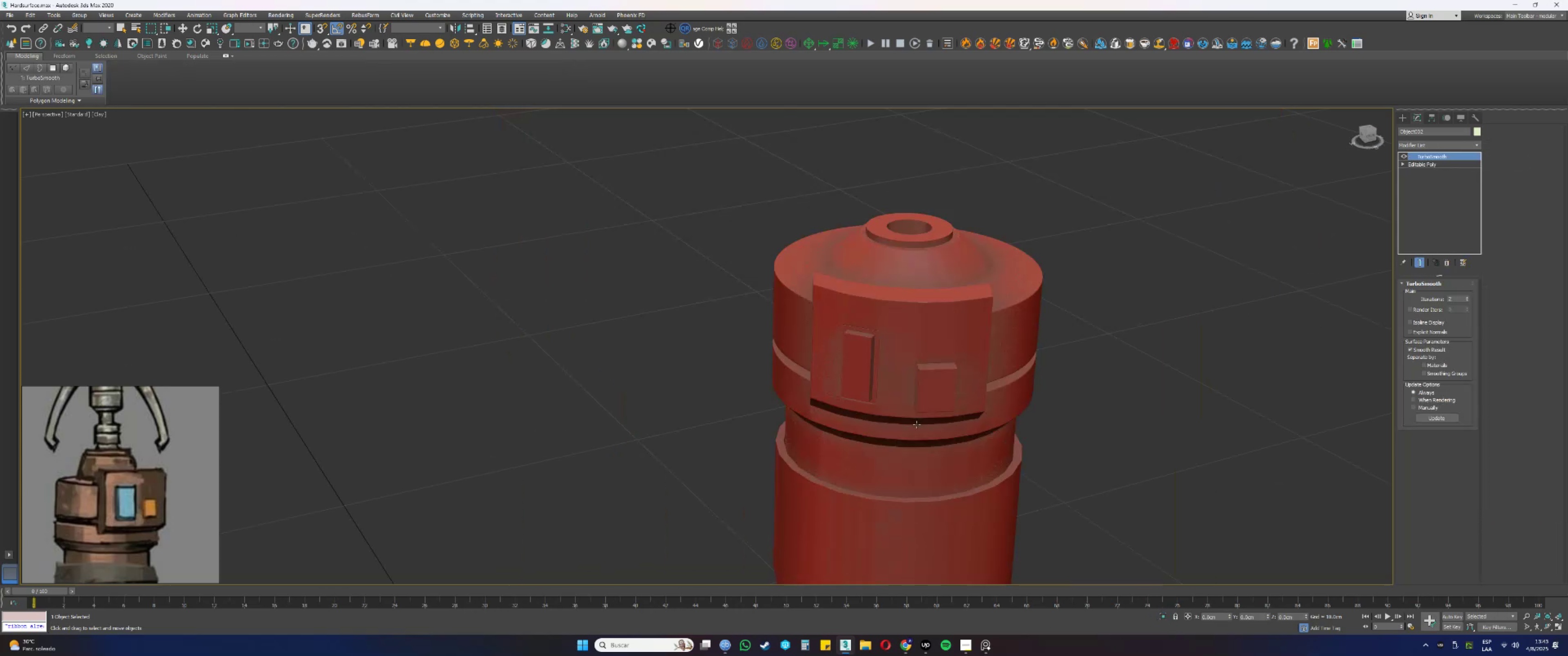 
hold_key(key=AltLeft, duration=0.34)
 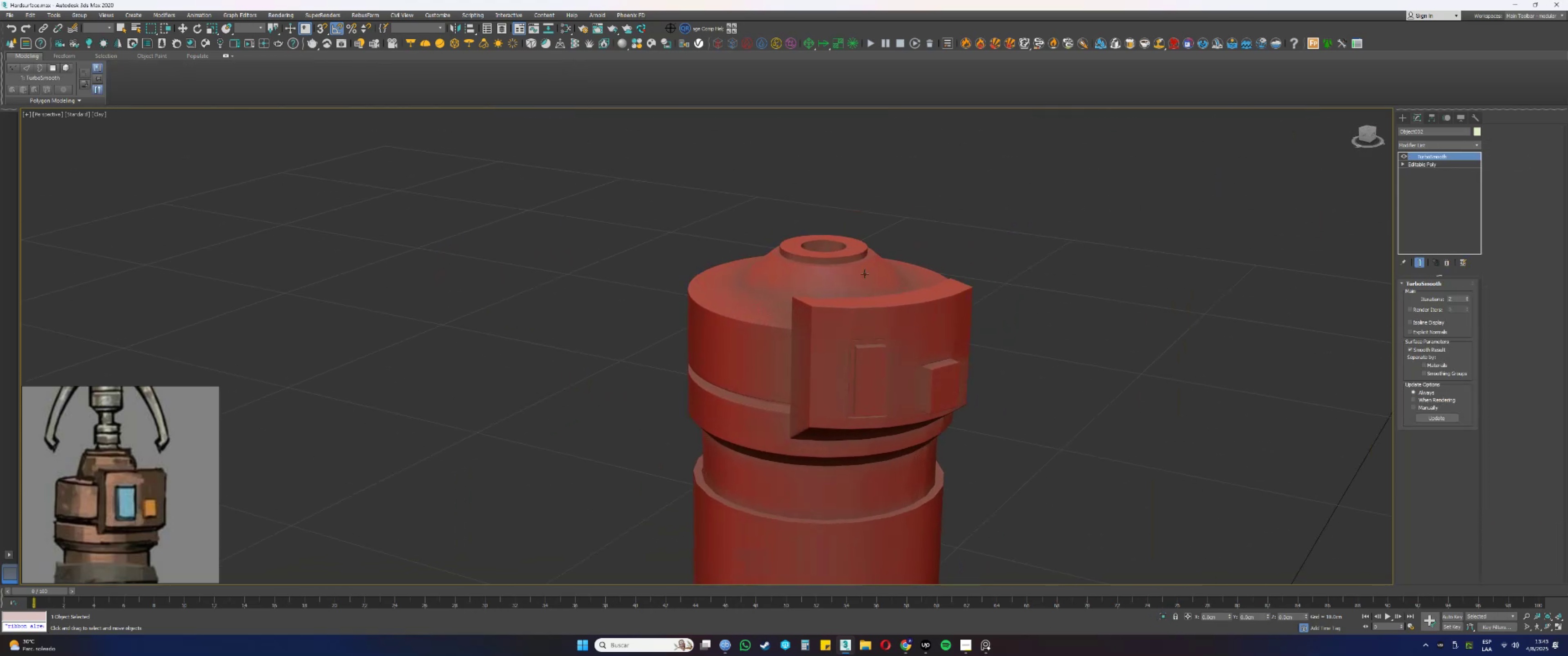 
key(F4)
 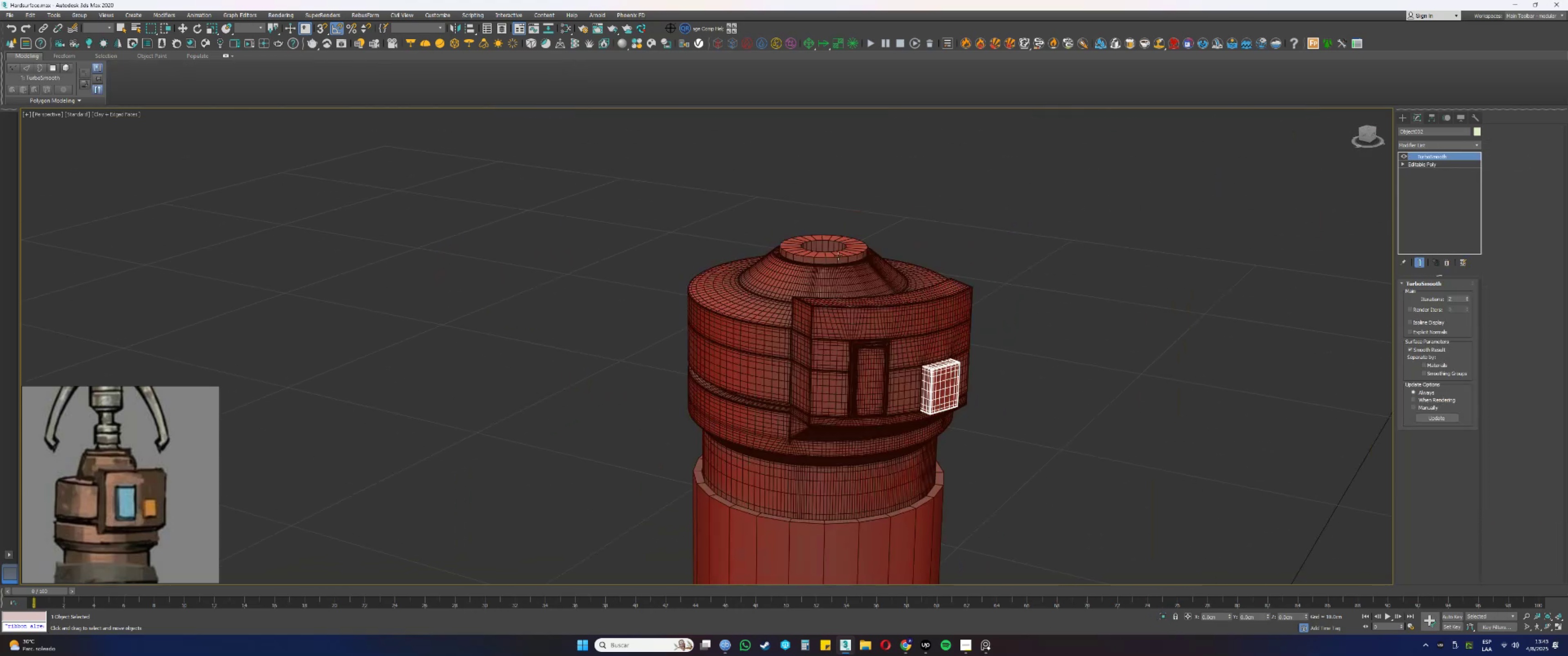 
left_click([838, 256])
 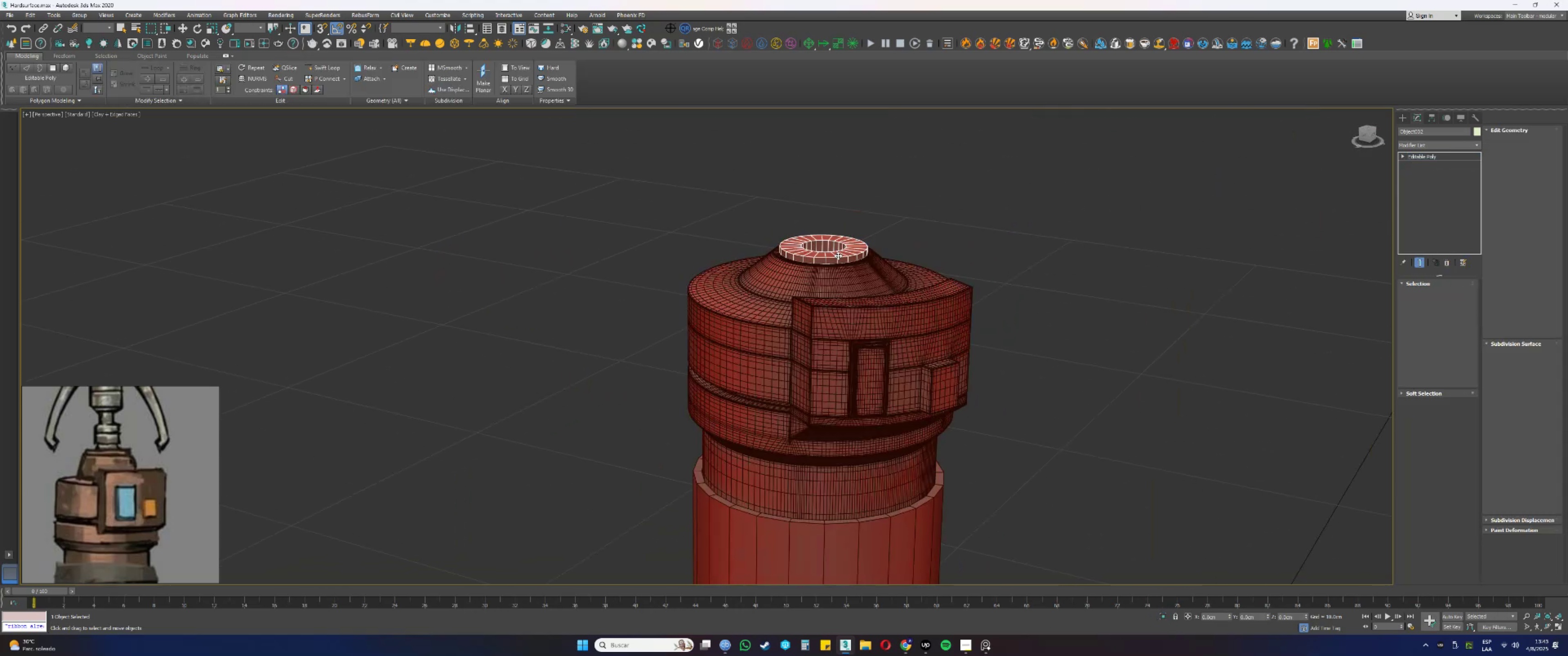 
scroll: coordinate [838, 256], scroll_direction: up, amount: 4.0
 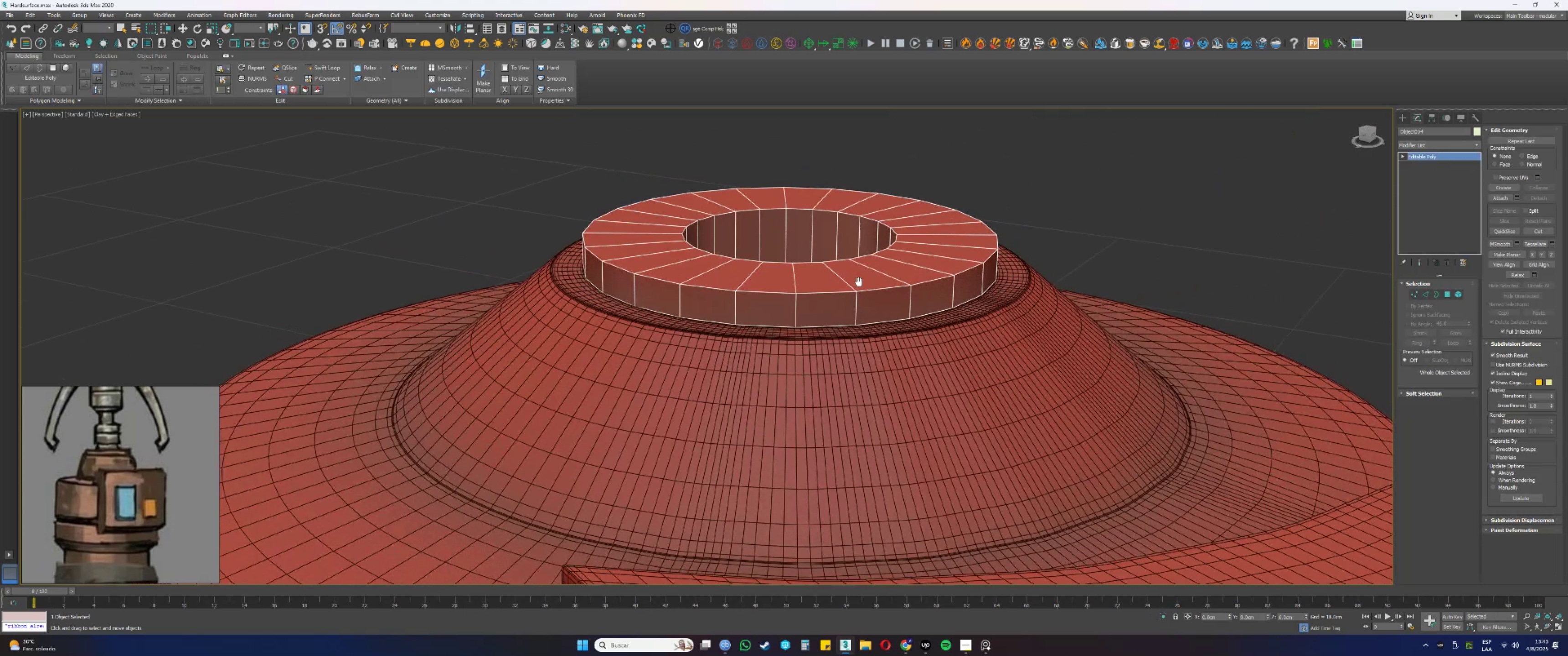 
hold_key(key=AltLeft, duration=0.36)
 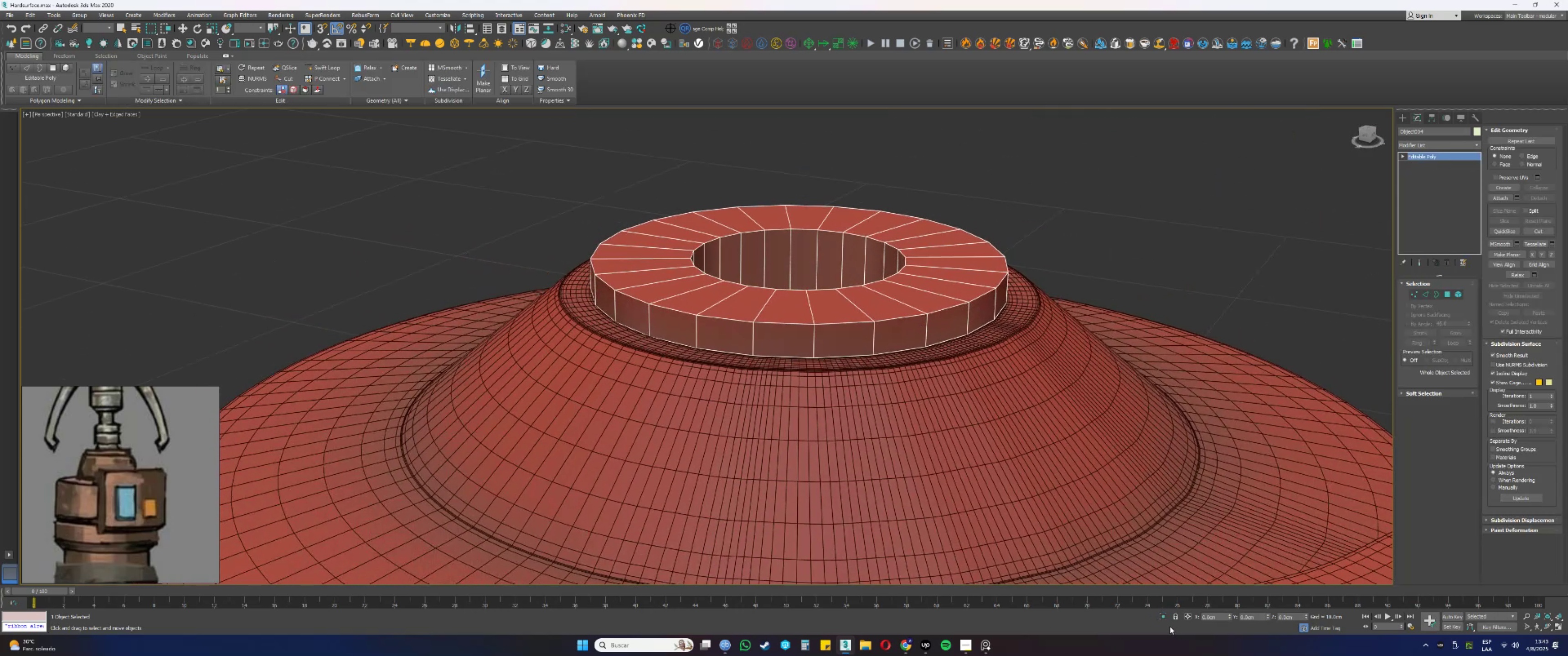 
left_click([1161, 618])
 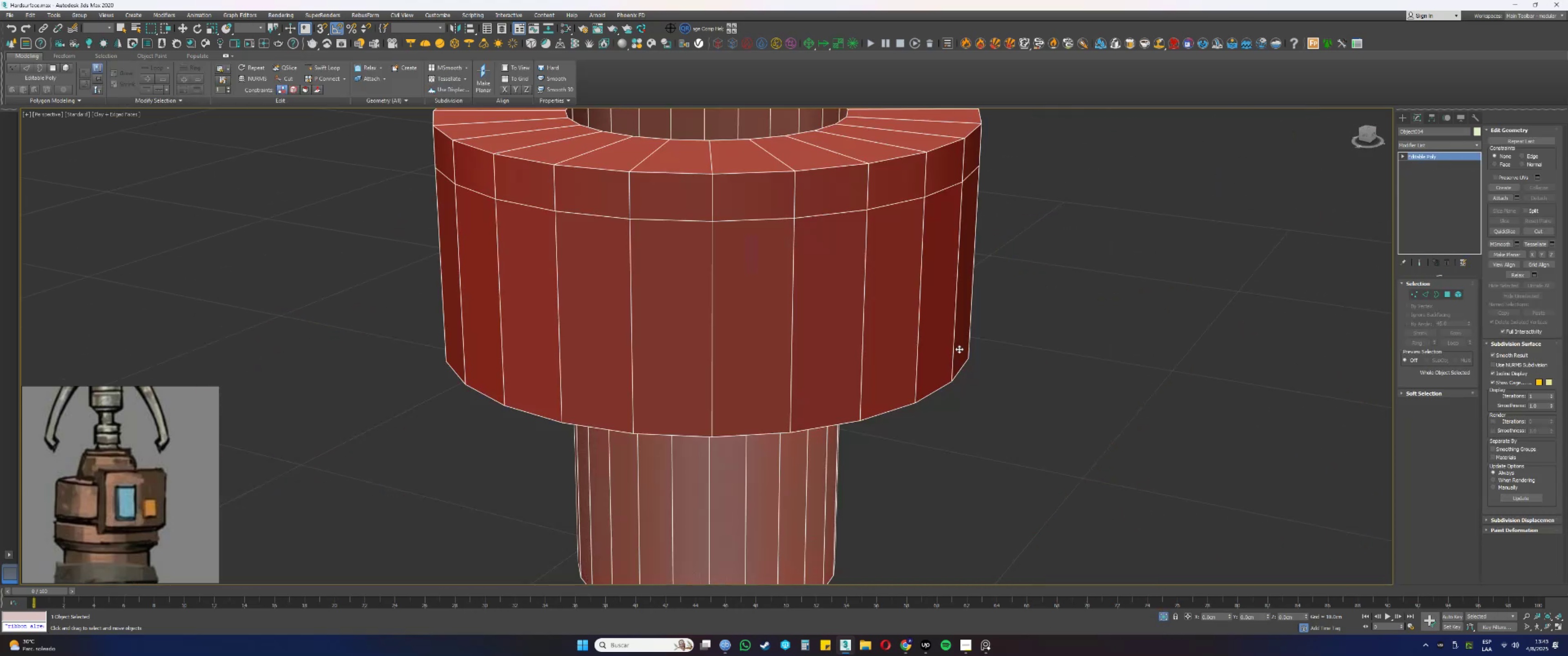 
scroll: coordinate [894, 321], scroll_direction: down, amount: 3.0
 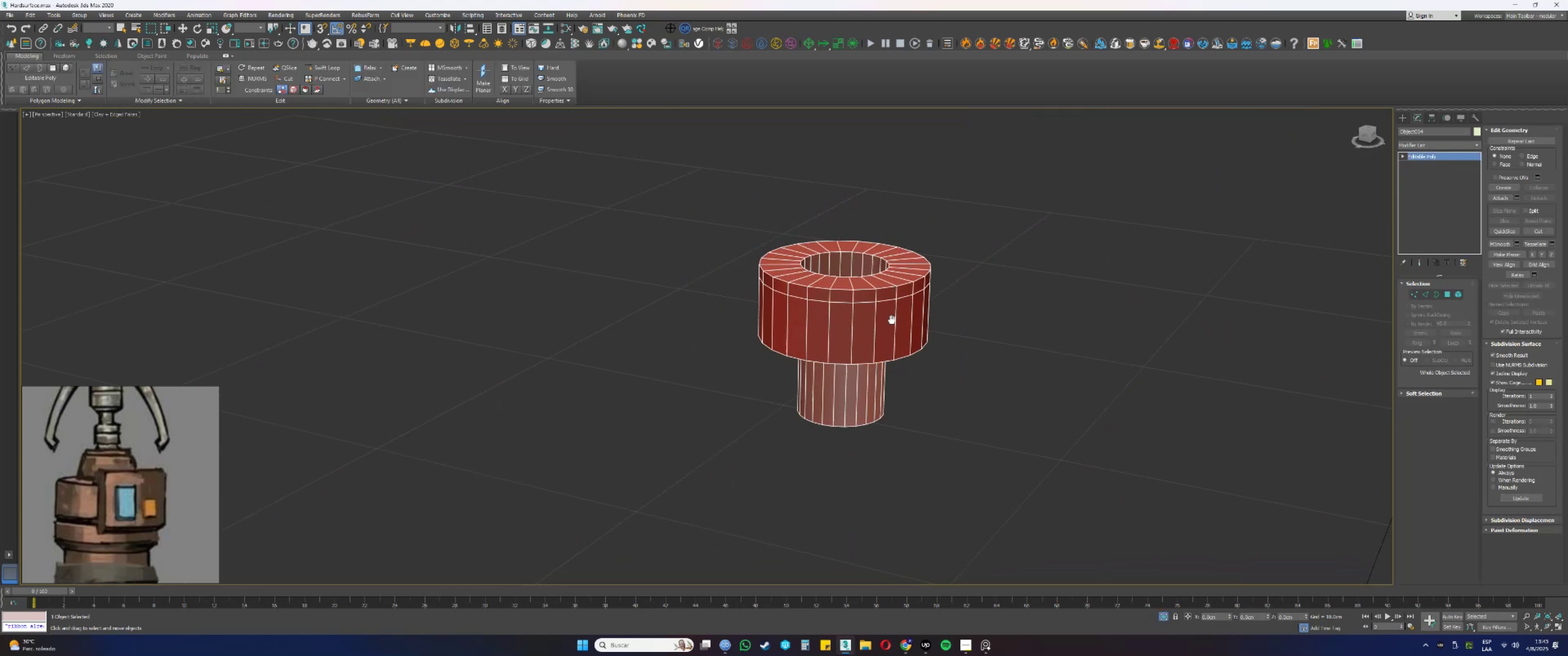 
key(Alt+AltLeft)
 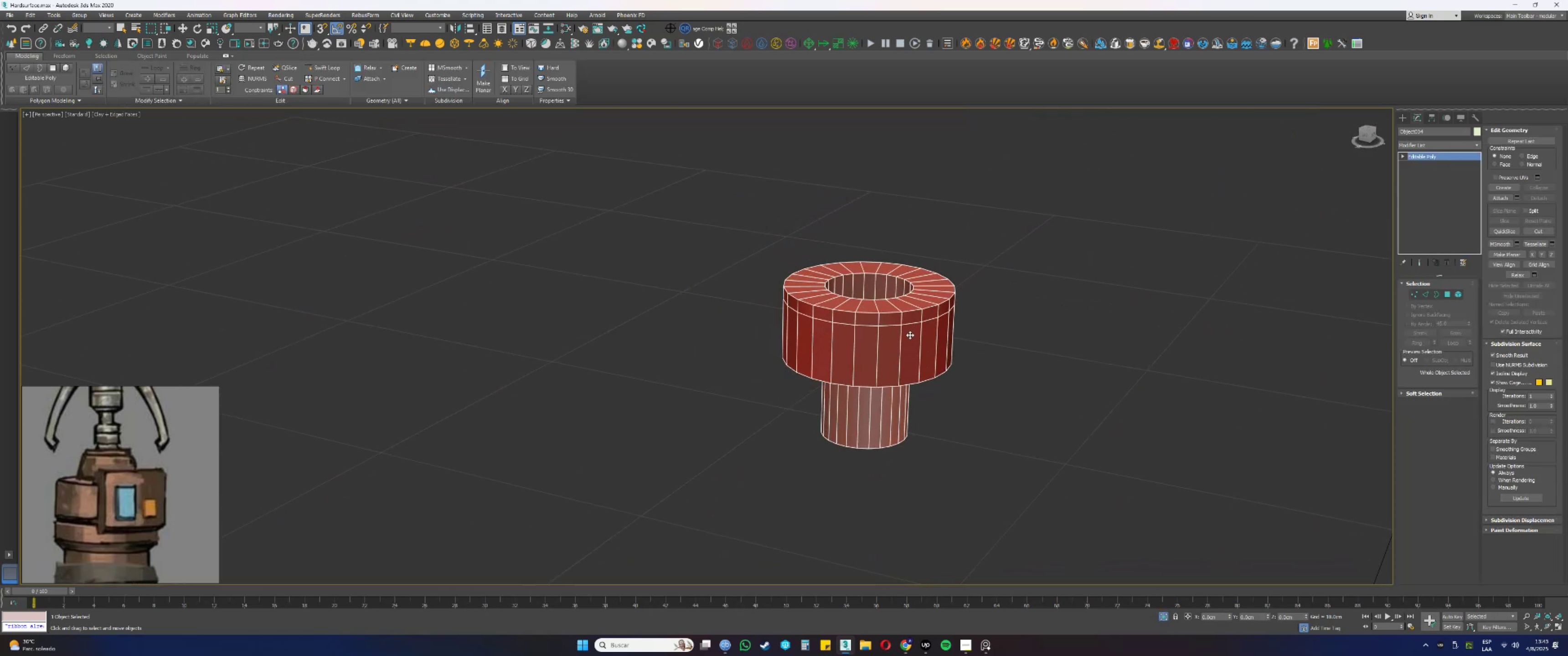 
scroll: coordinate [912, 310], scroll_direction: up, amount: 3.0
 